 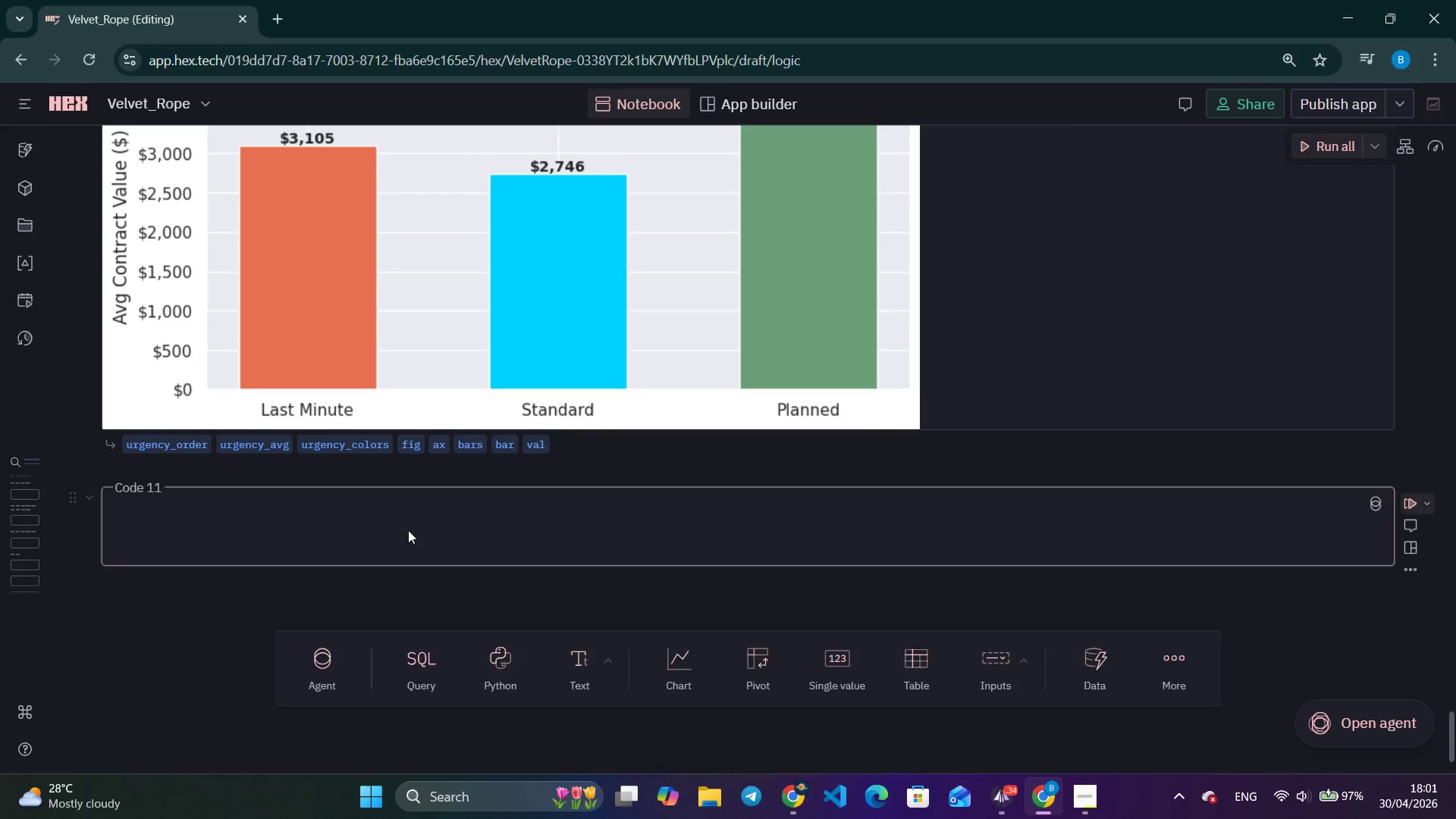 
type(# Chart 3 - he)
key(Backspace)
key(Backspace)
type(Heatmap: Day of Week * Time of Day)
 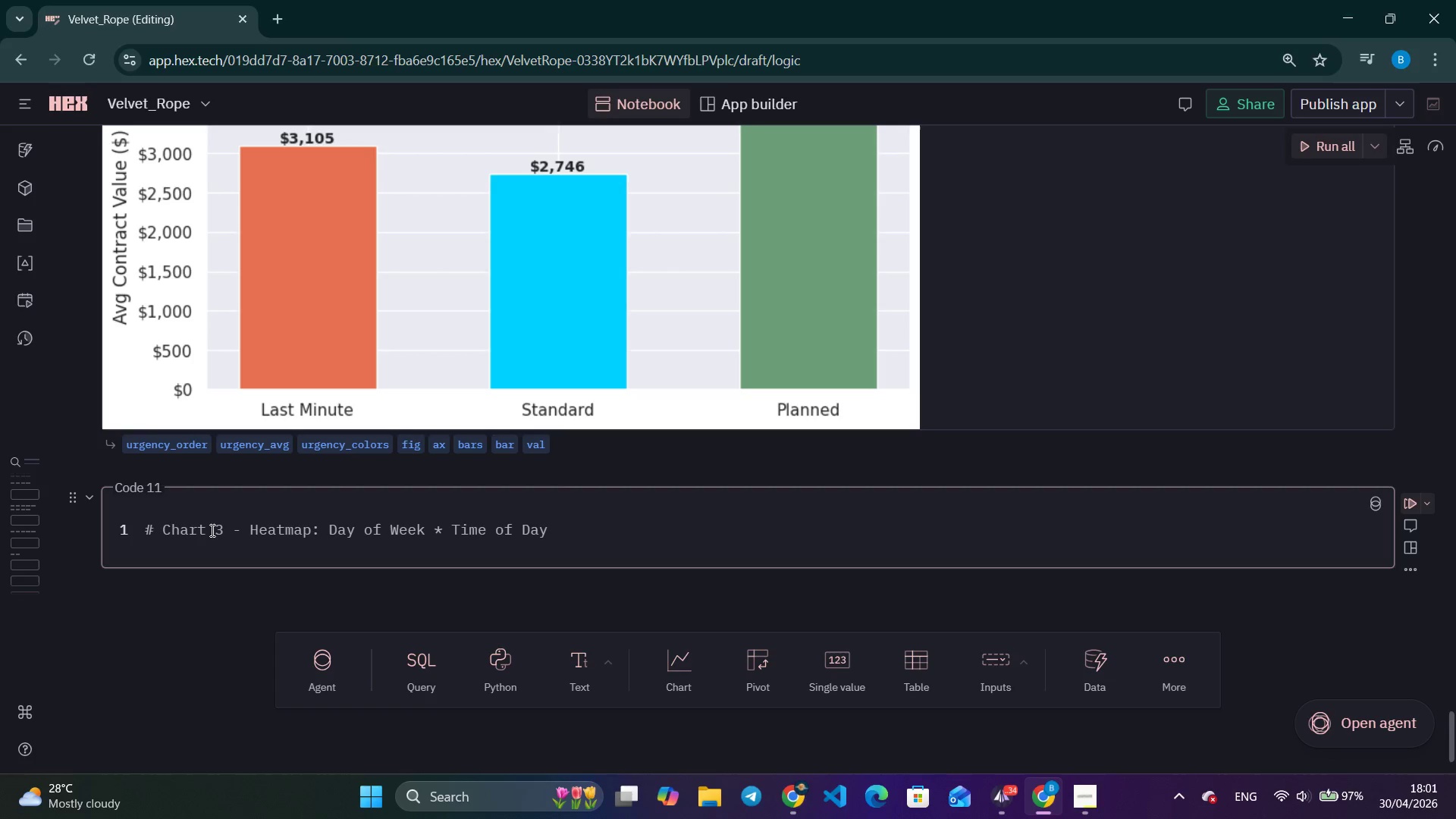 
wait(13.94)
 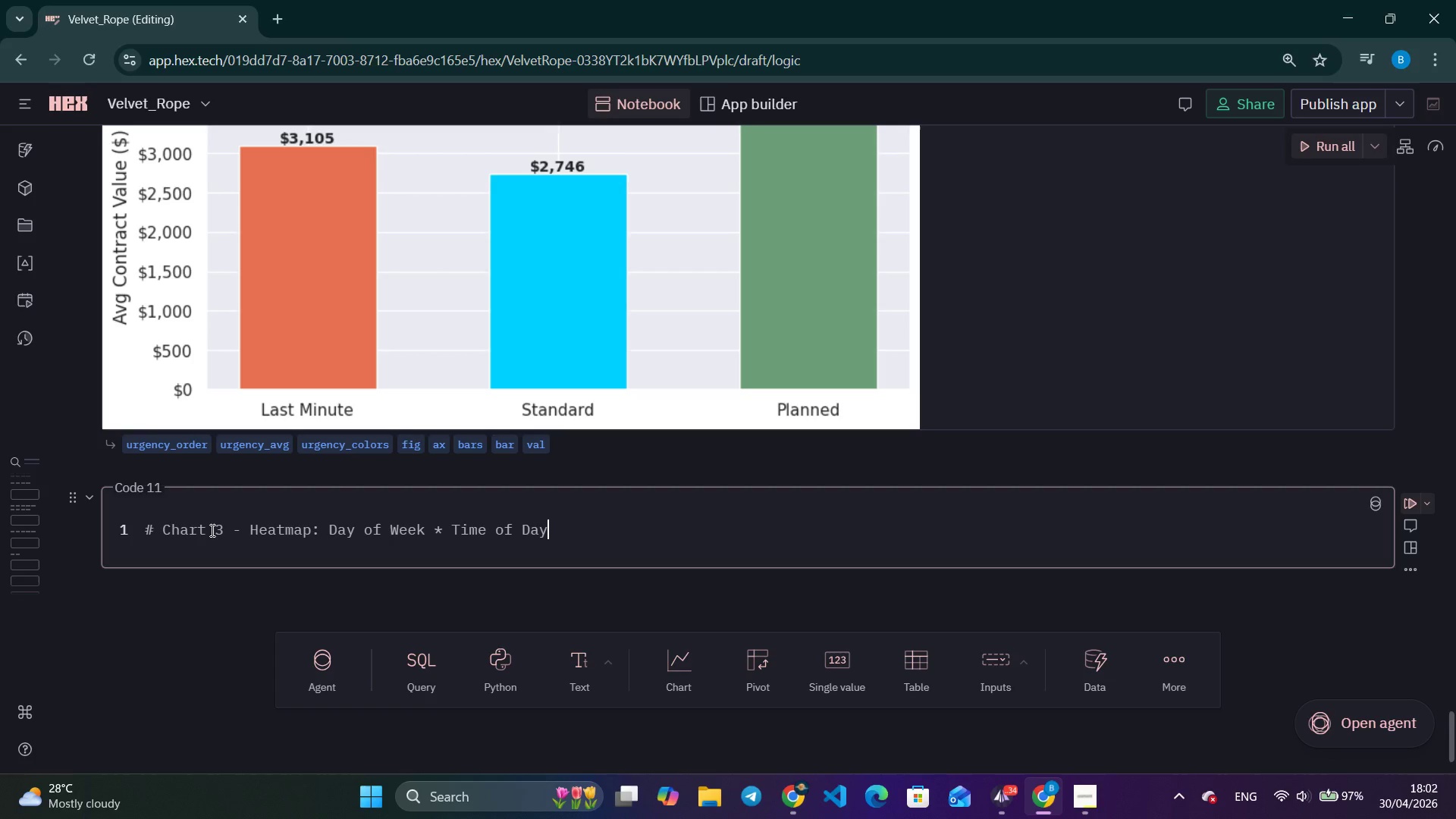 
left_click([1169, 457])
 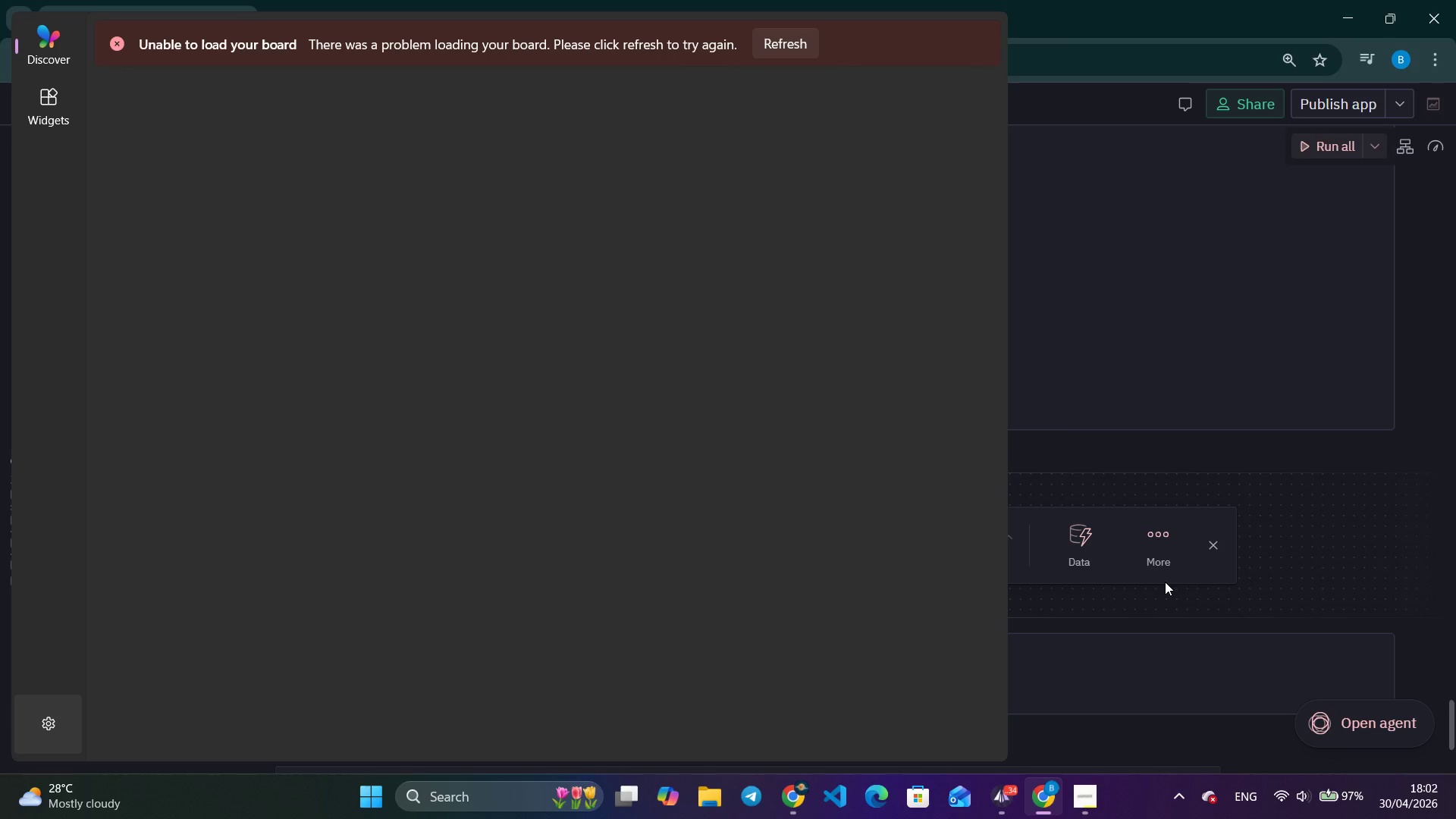 
wait(14.61)
 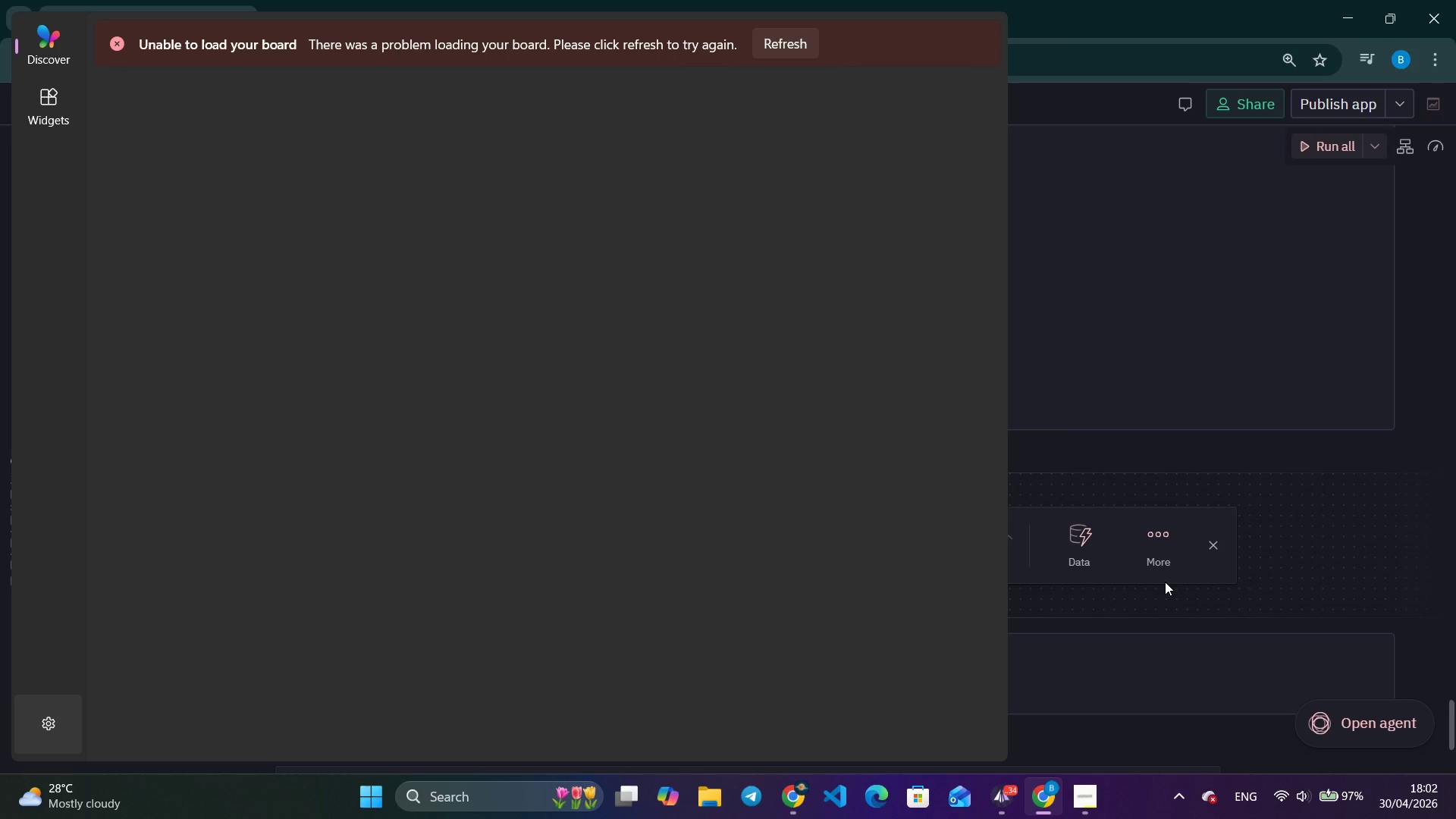 
left_click([1213, 344])
 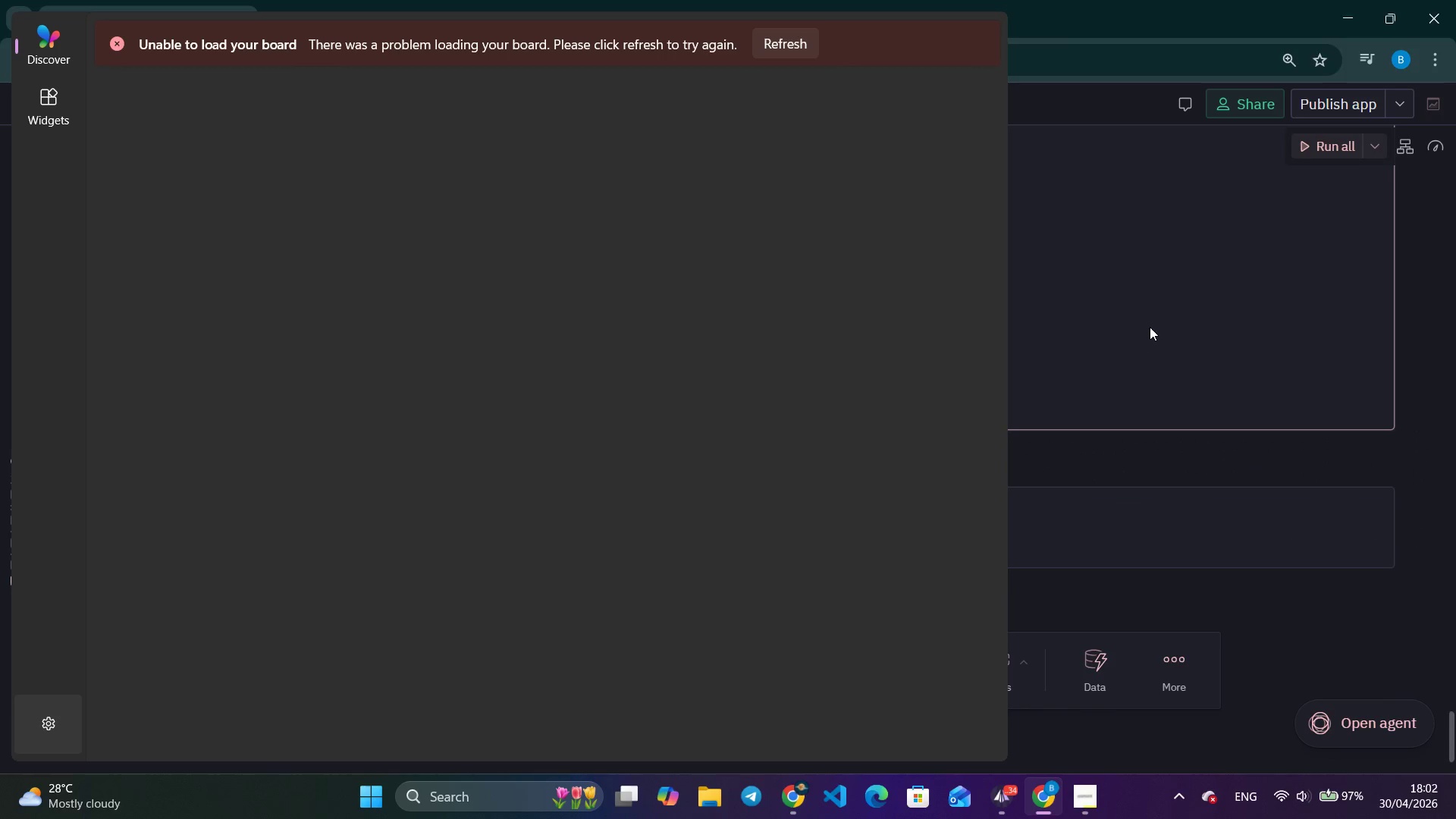 
left_click([1156, 314])
 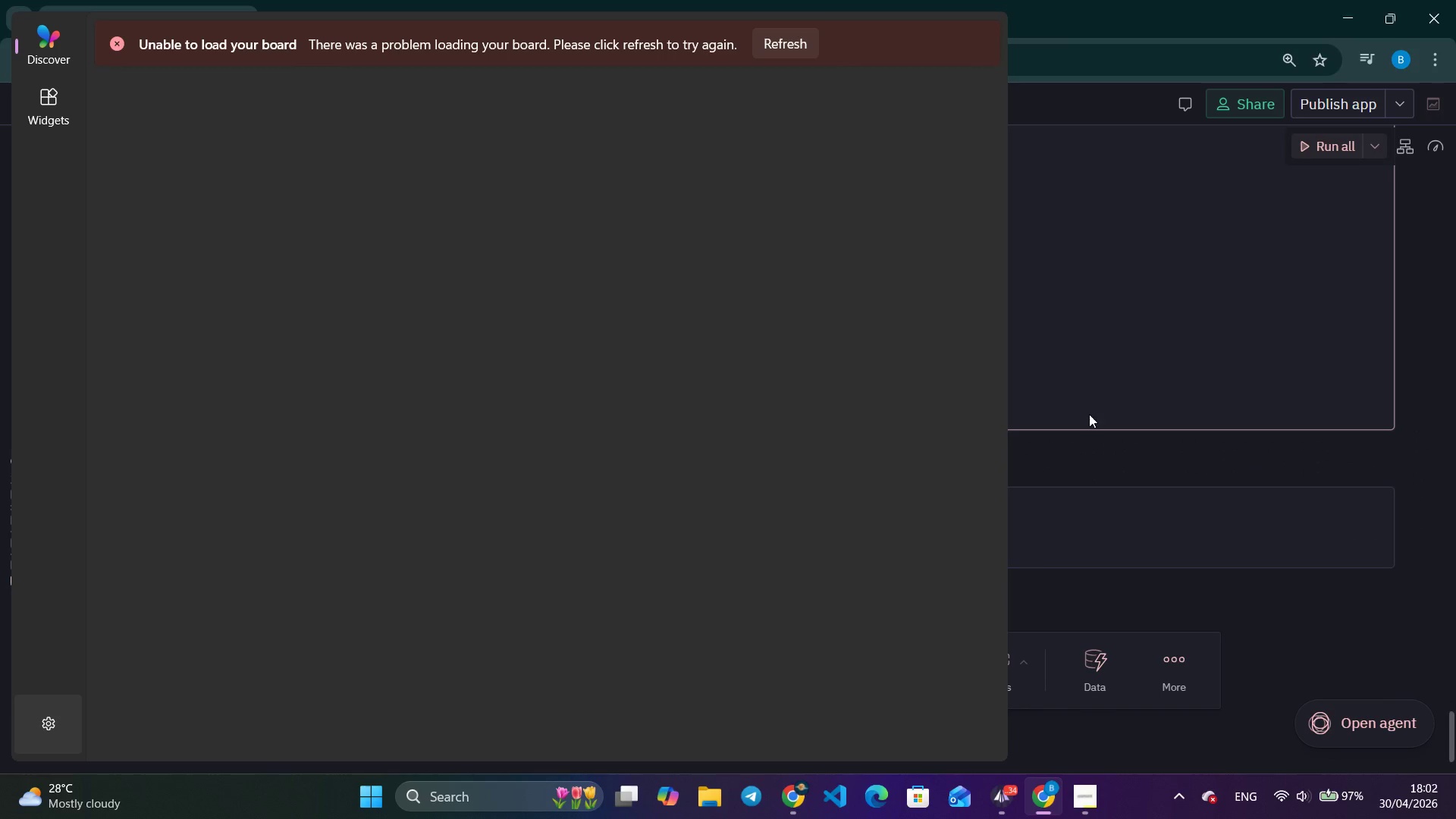 
scroll: coordinate [1089, 414], scroll_direction: up, amount: 2.0
 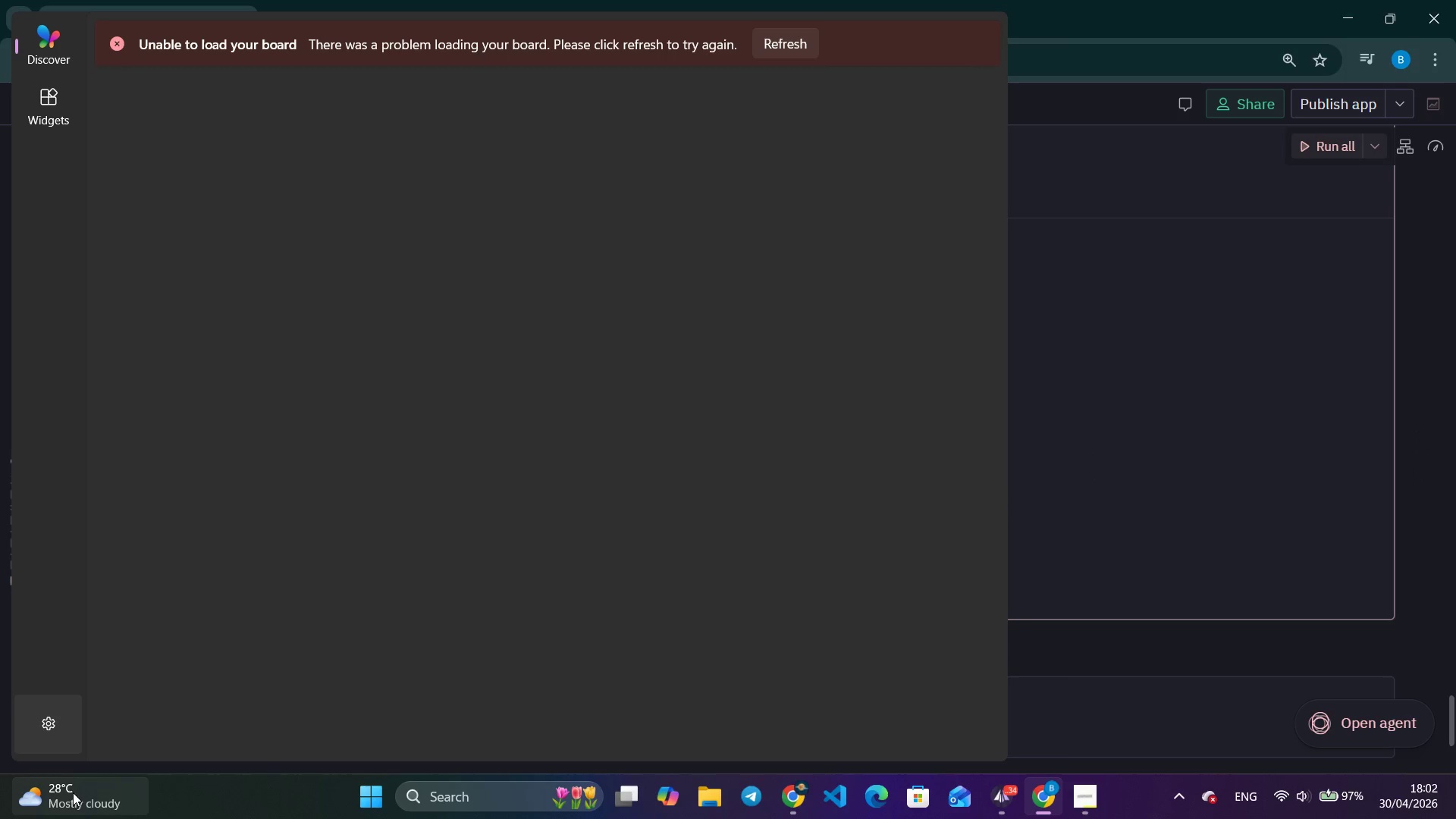 
left_click([76, 803])
 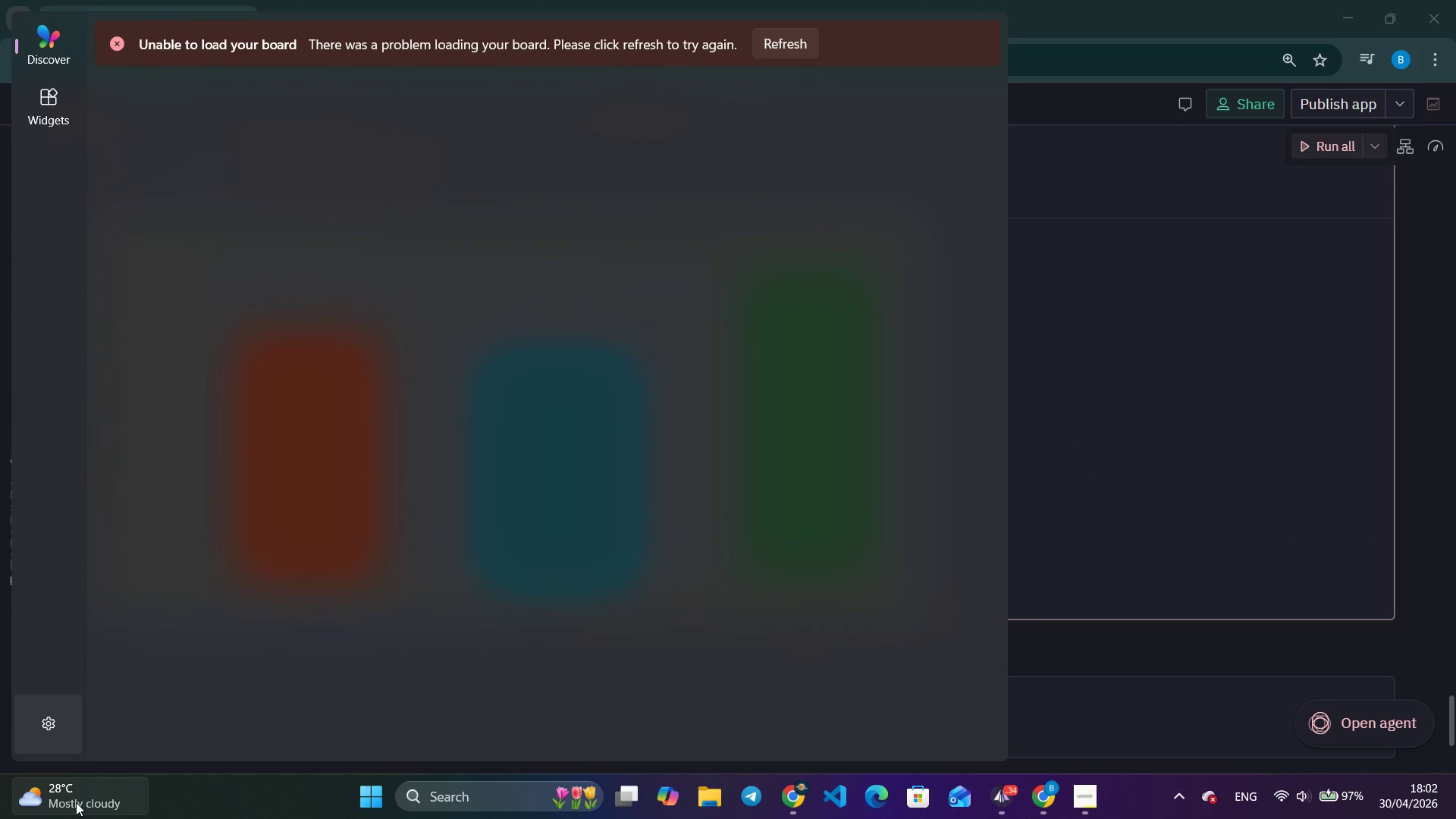 
double_click([76, 803])
 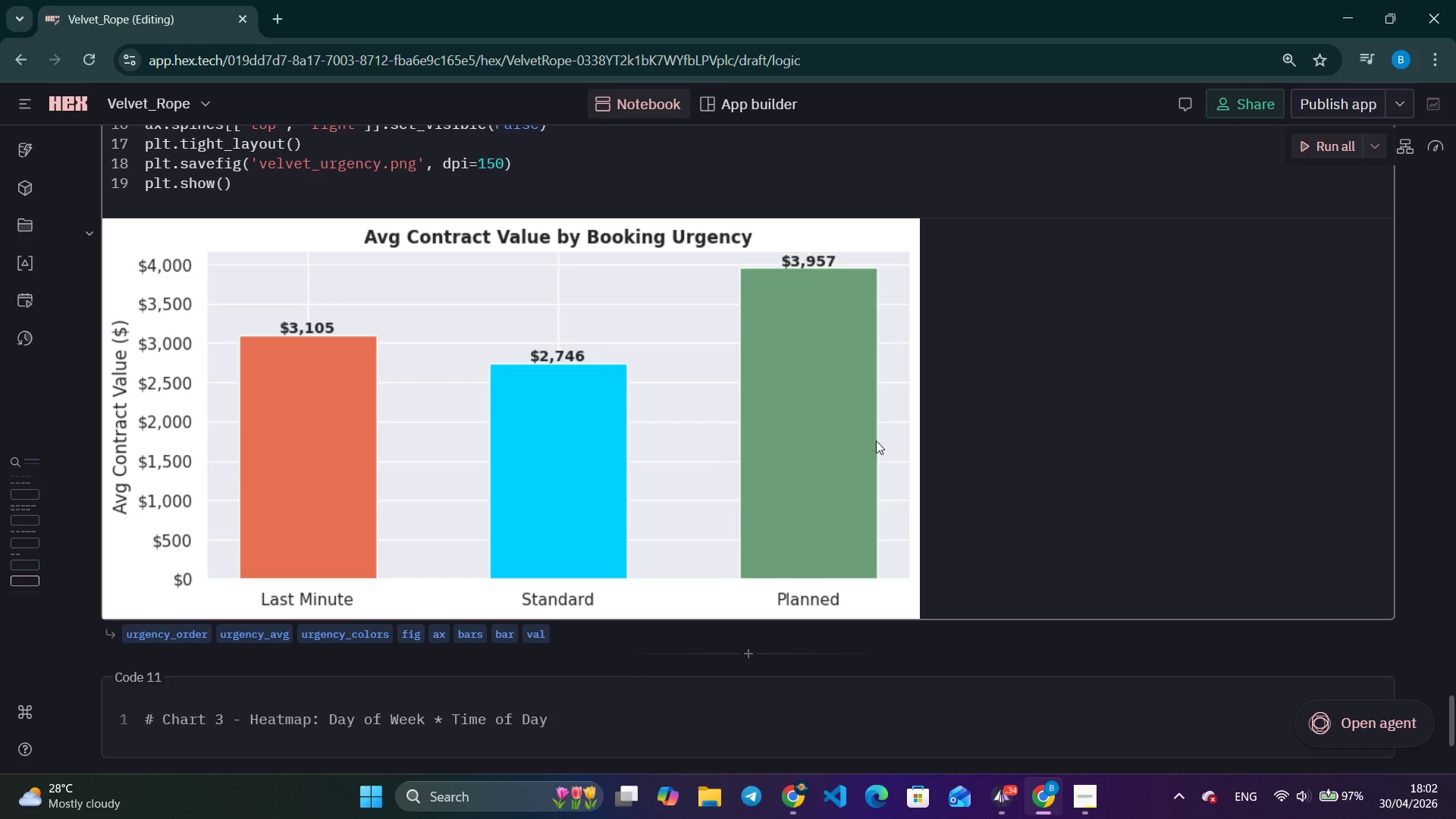 
scroll: coordinate [682, 641], scroll_direction: up, amount: 4.0
 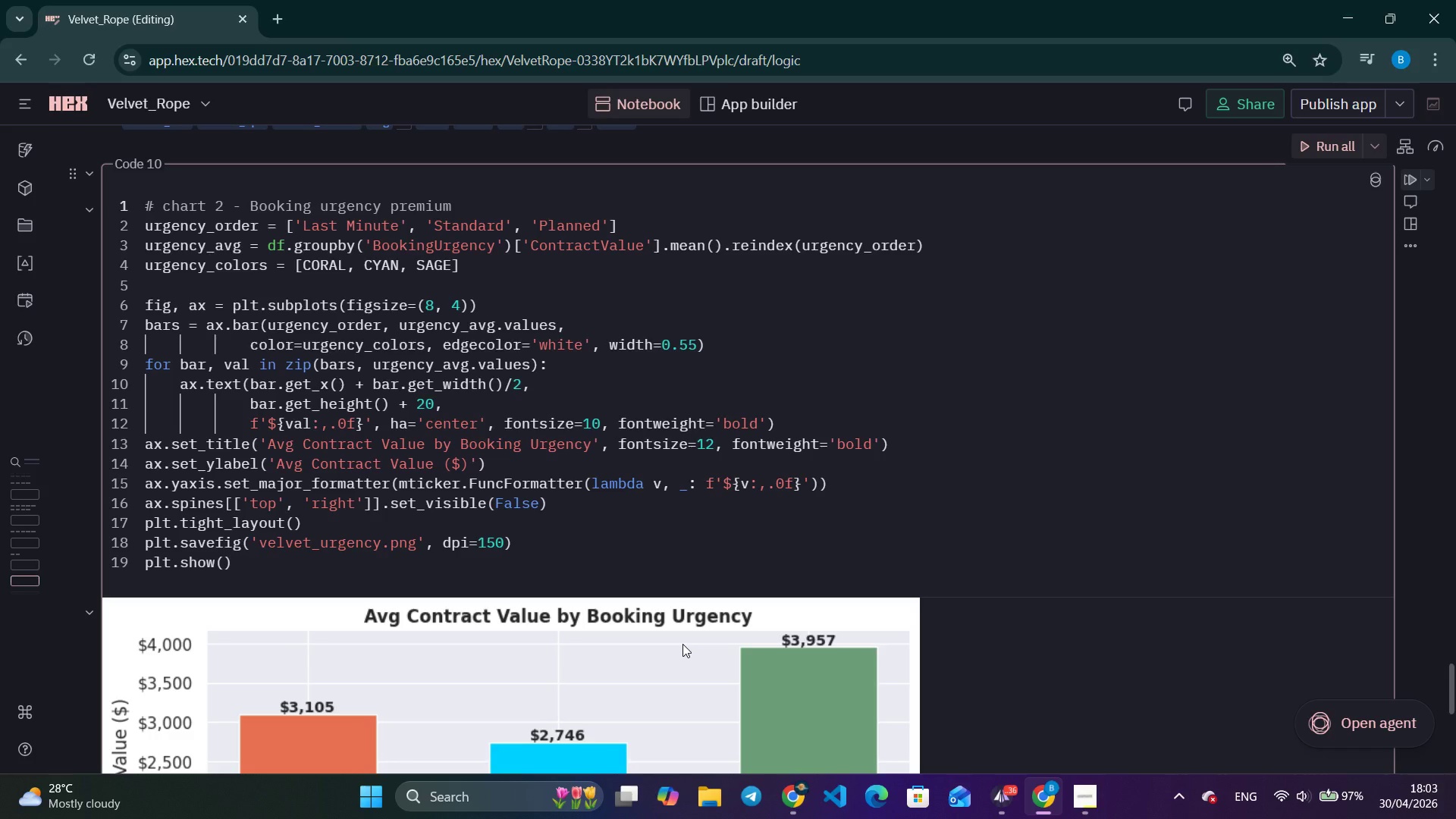 
wait(33.75)
 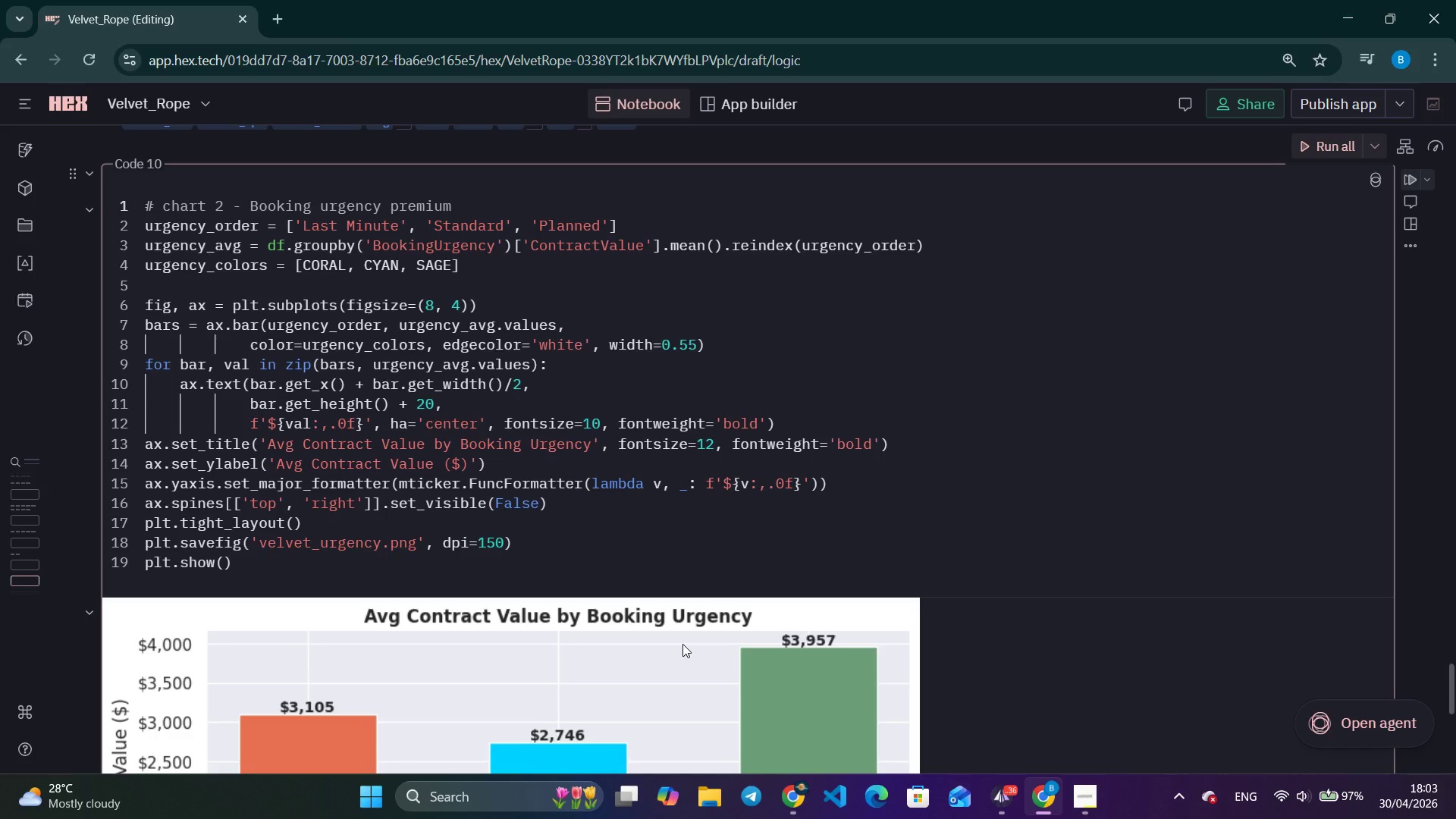 
scroll: coordinate [685, 648], scroll_direction: up, amount: 1.0
 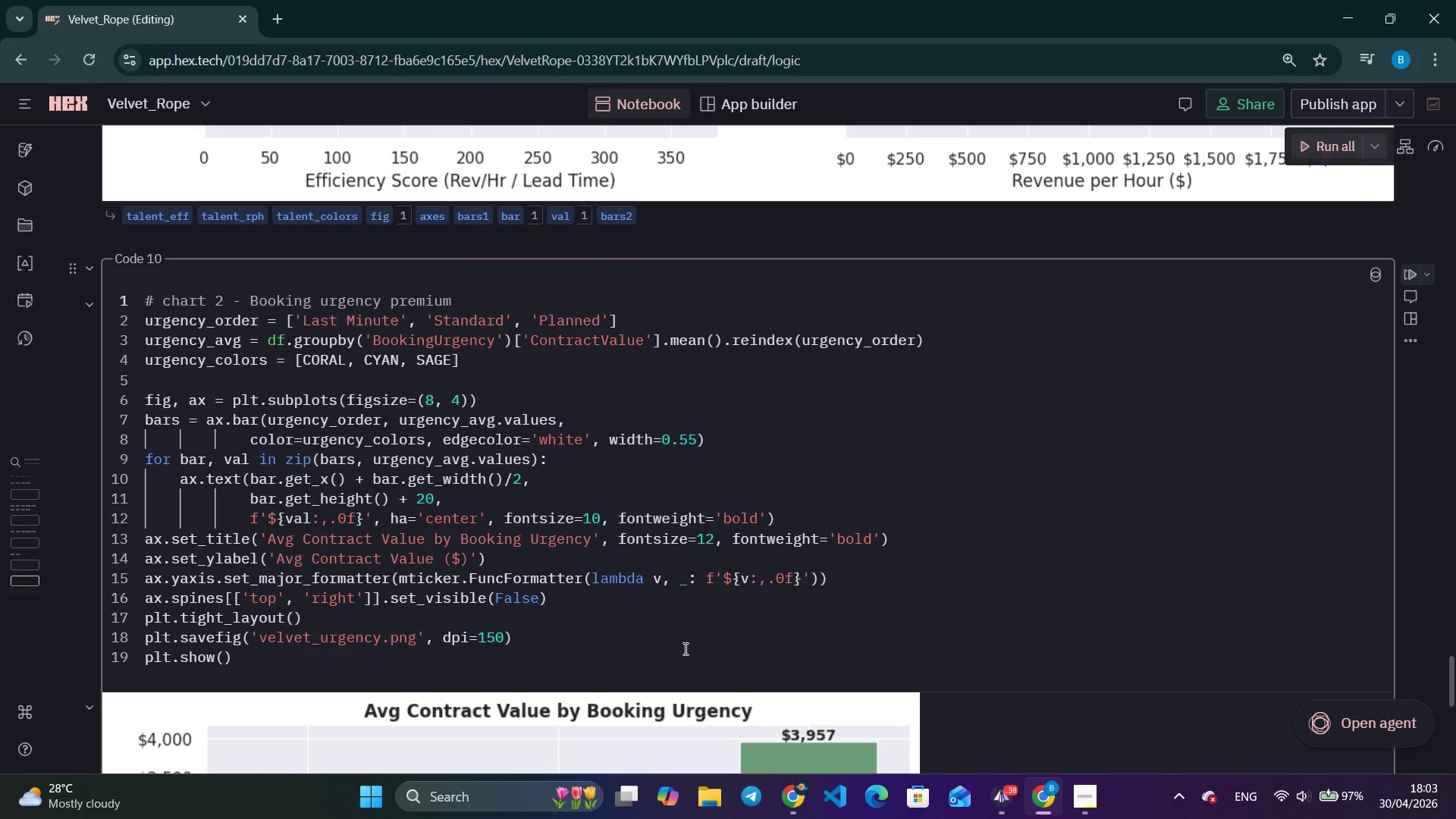 
wait(46.04)
 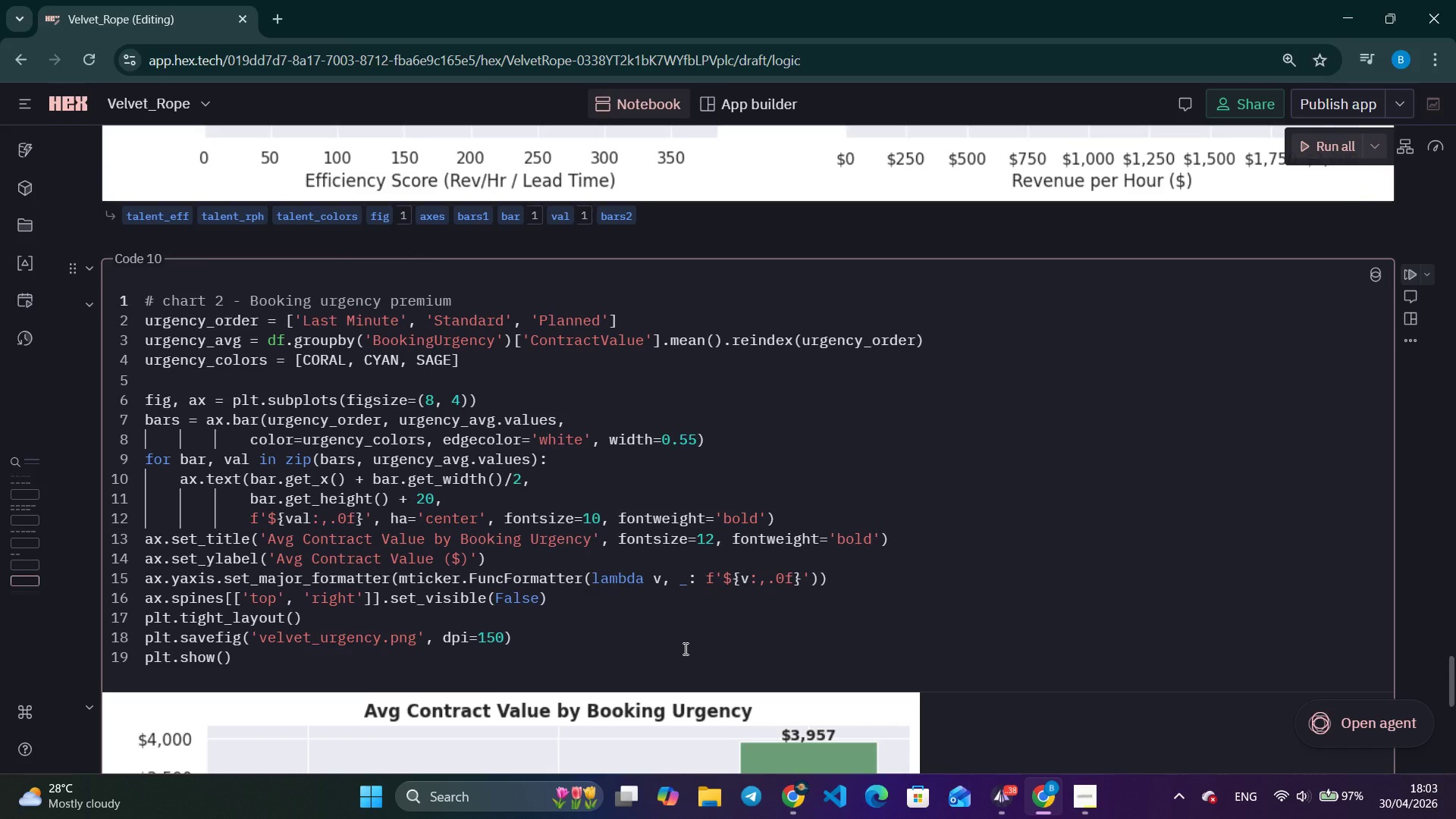 
scroll: coordinate [593, 781], scroll_direction: none, amount: 0.0
 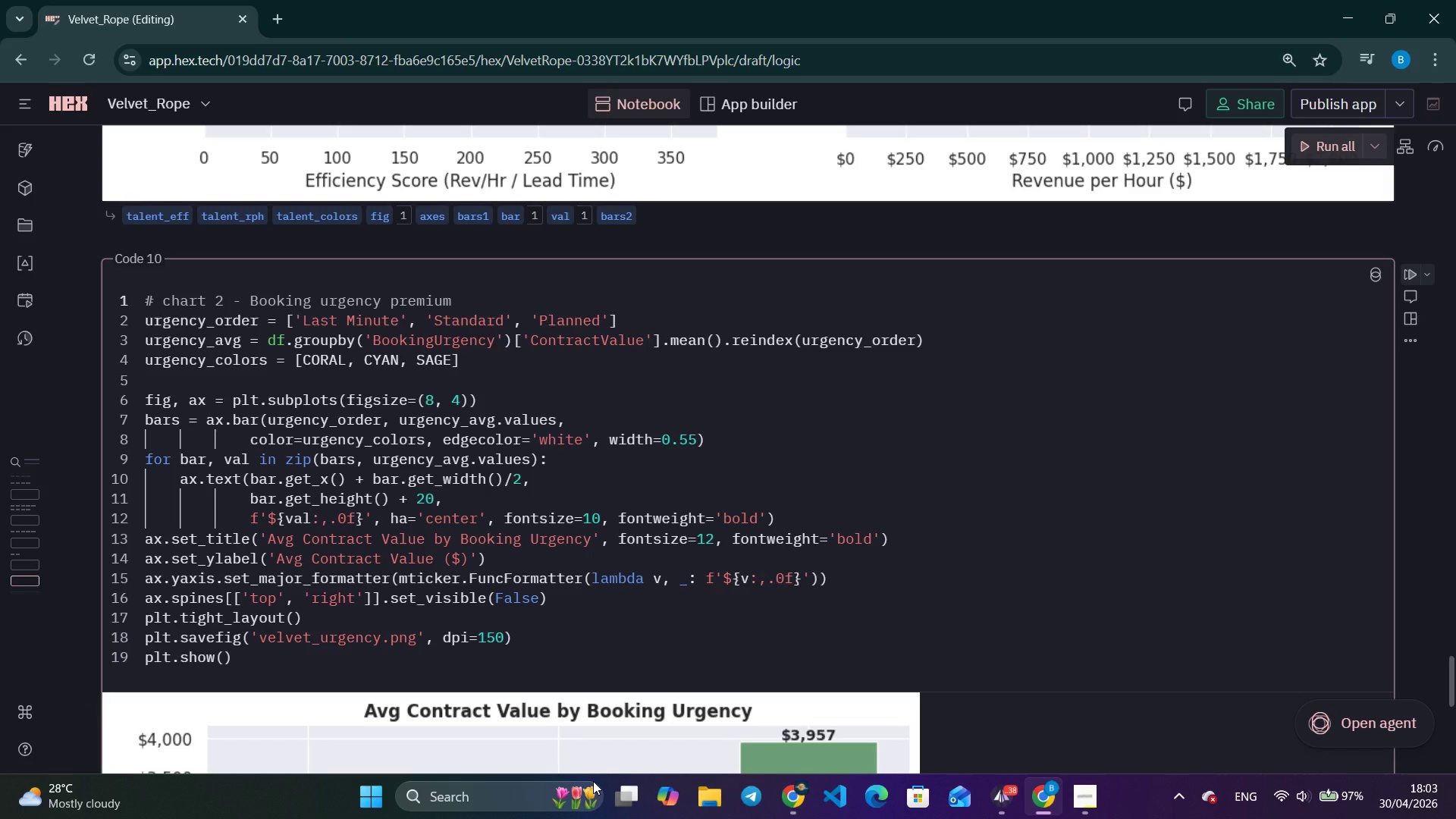 
scroll: coordinate [593, 781], scroll_direction: up, amount: 2.0
 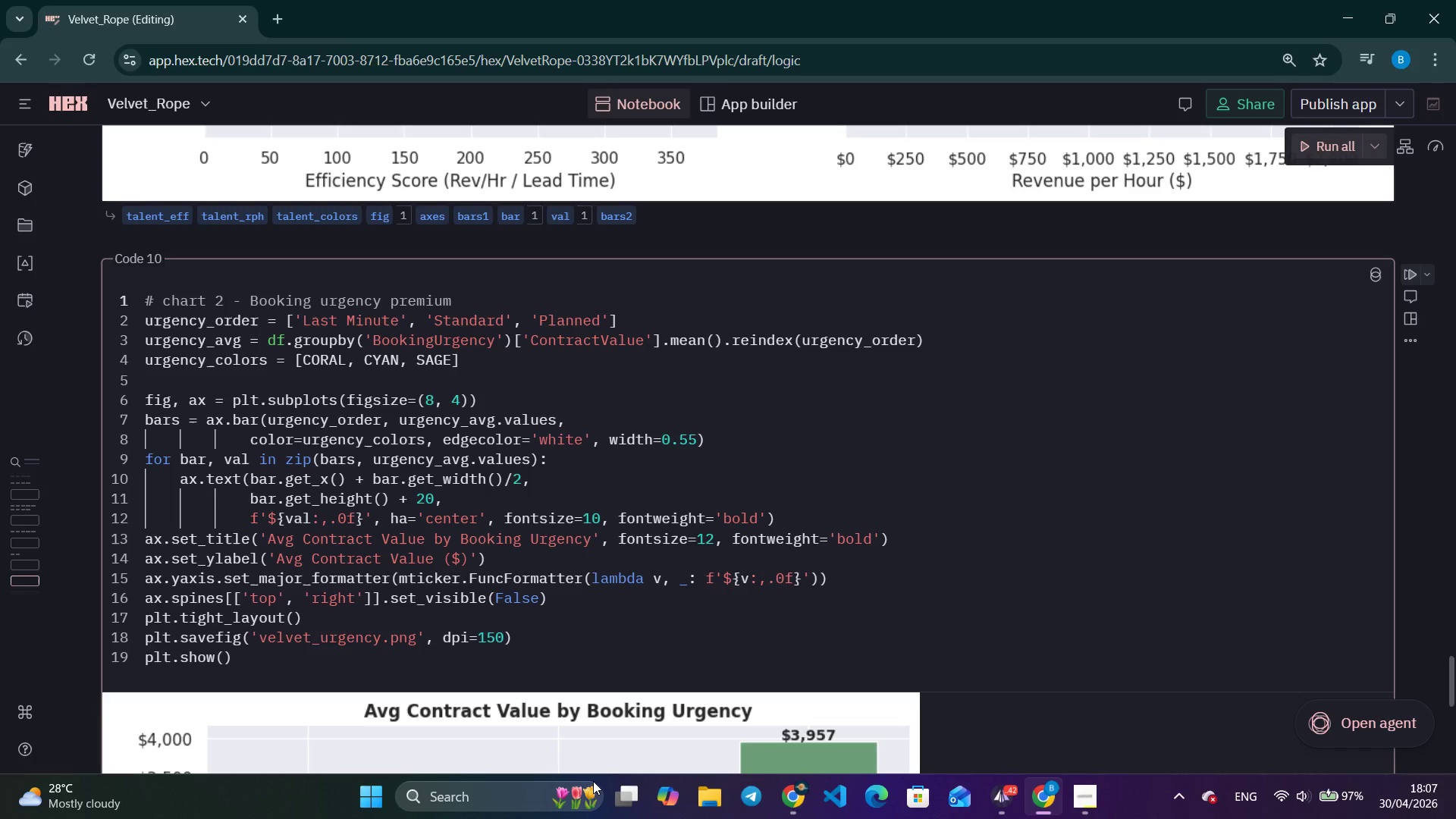 
wait(229.92)
 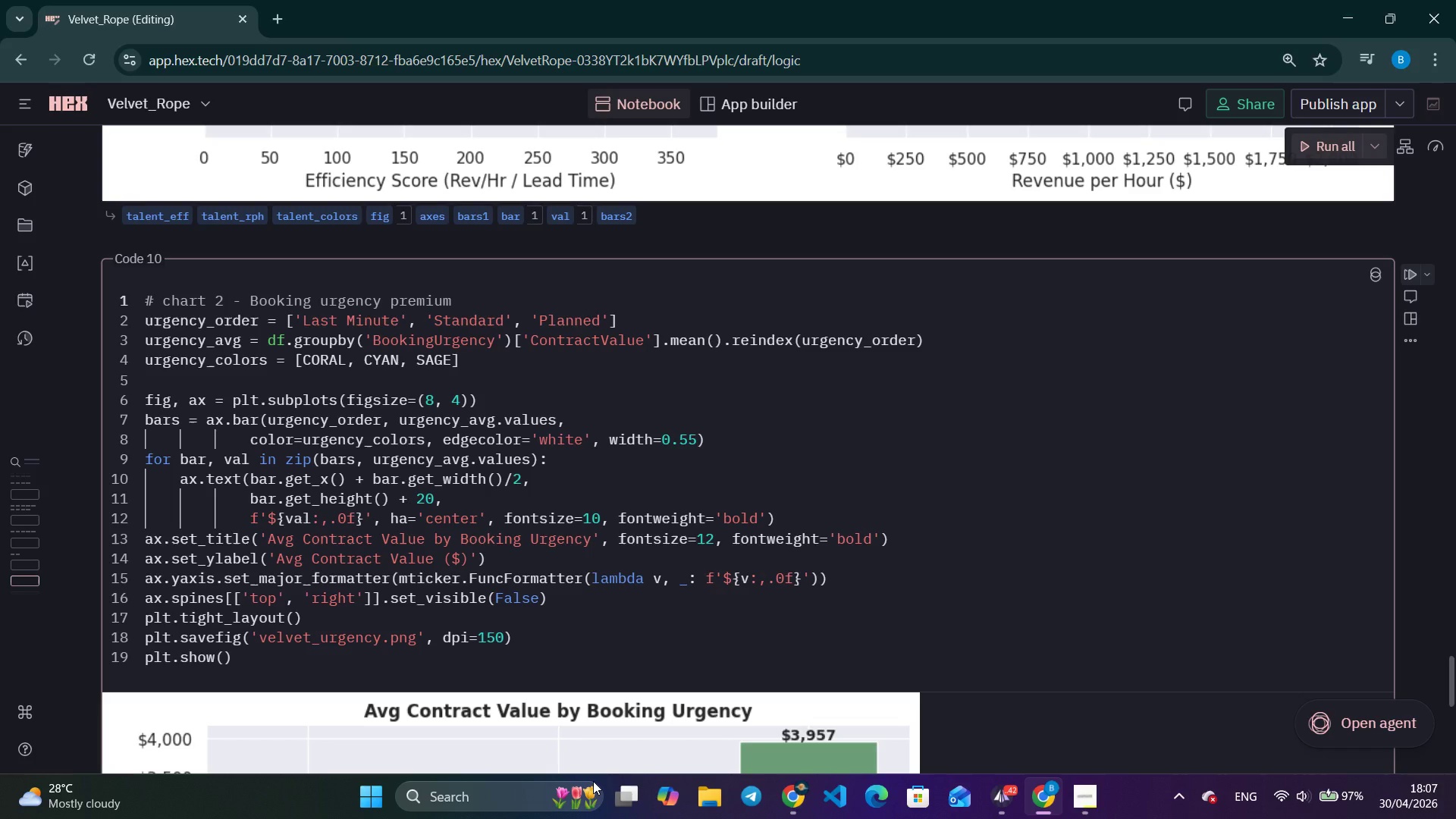 
scroll: coordinate [588, 781], scroll_direction: up, amount: 3.0
 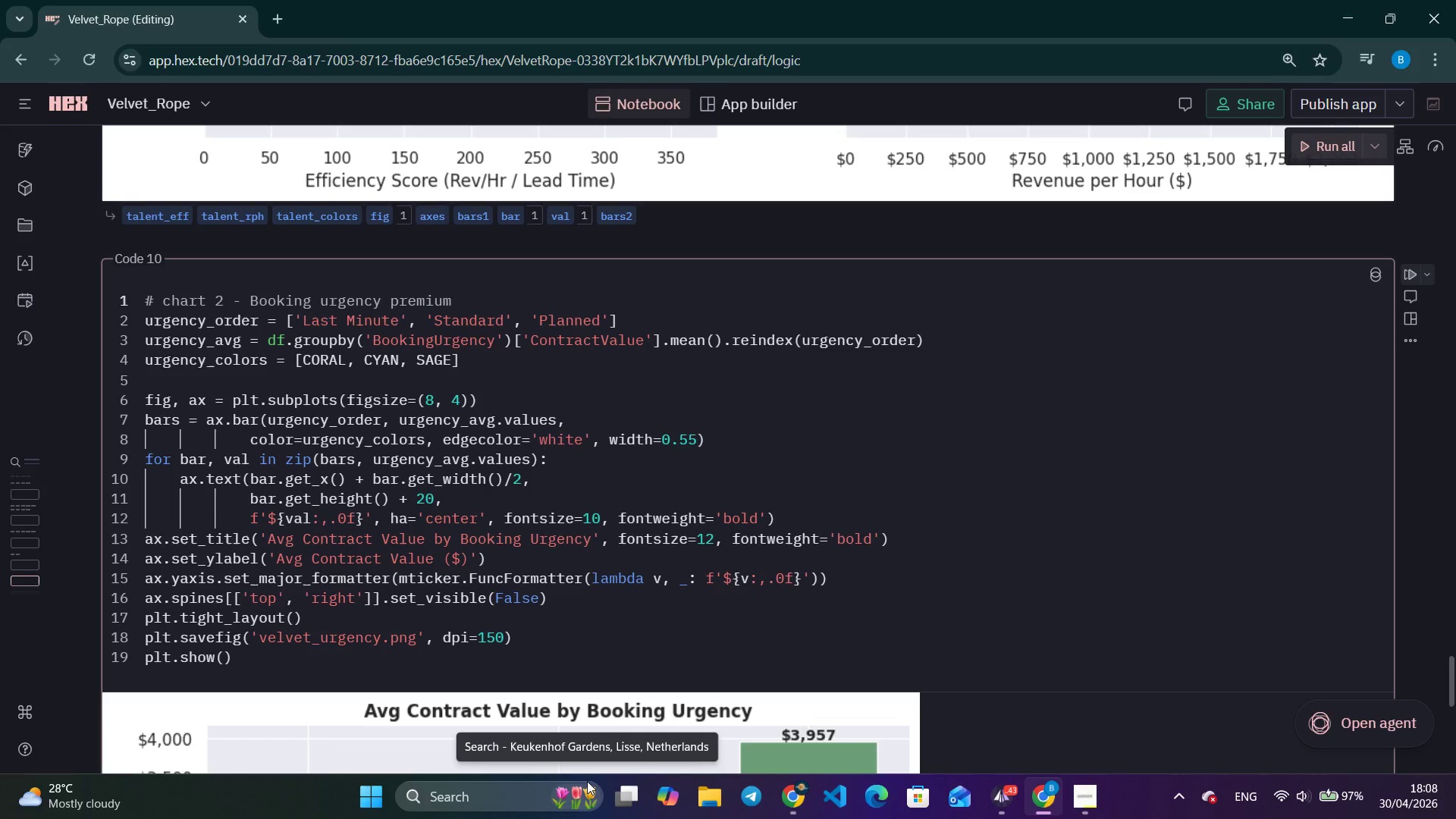 
wait(50.02)
 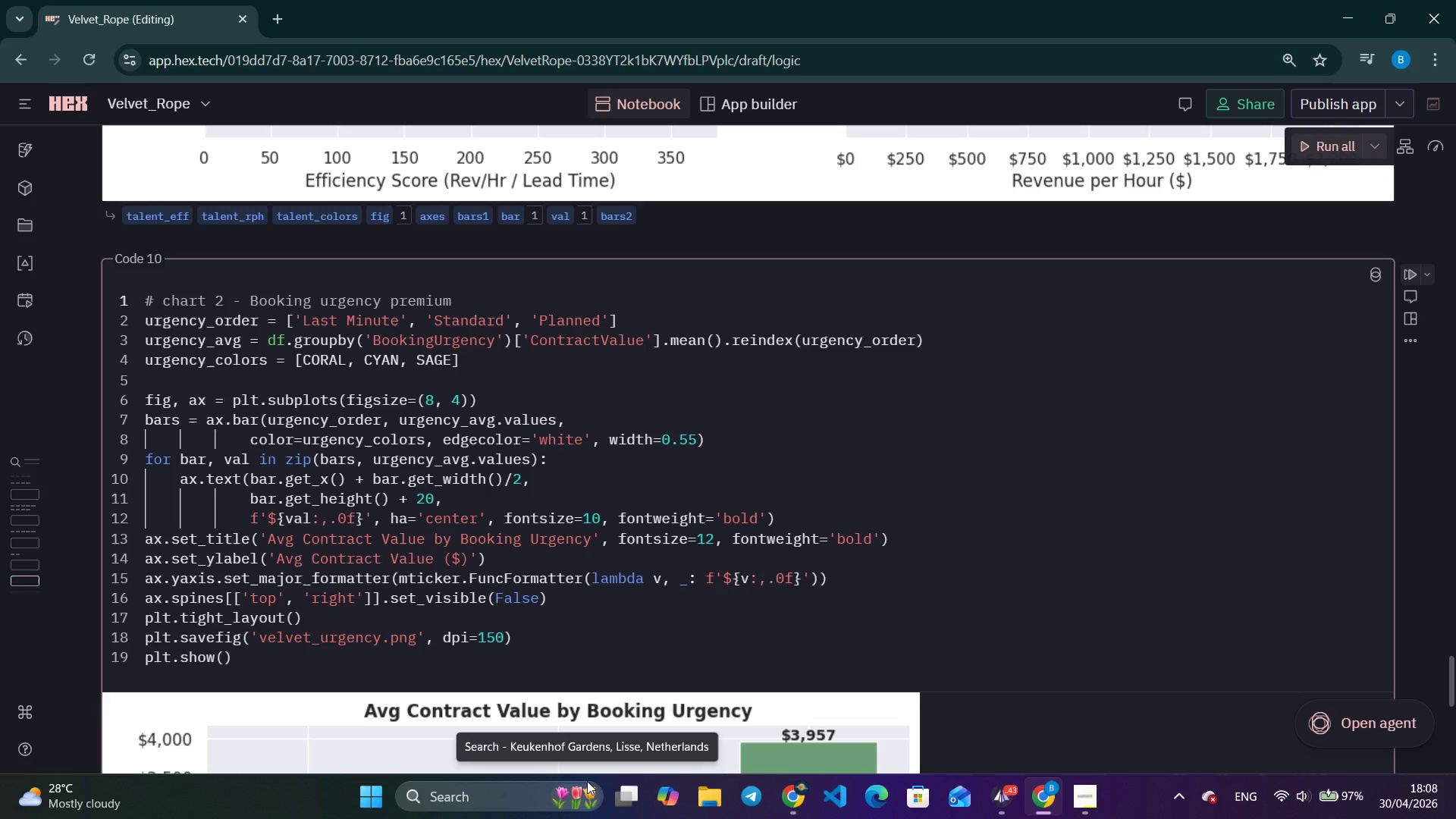 
scroll: coordinate [1118, 344], scroll_direction: down, amount: 1.0
 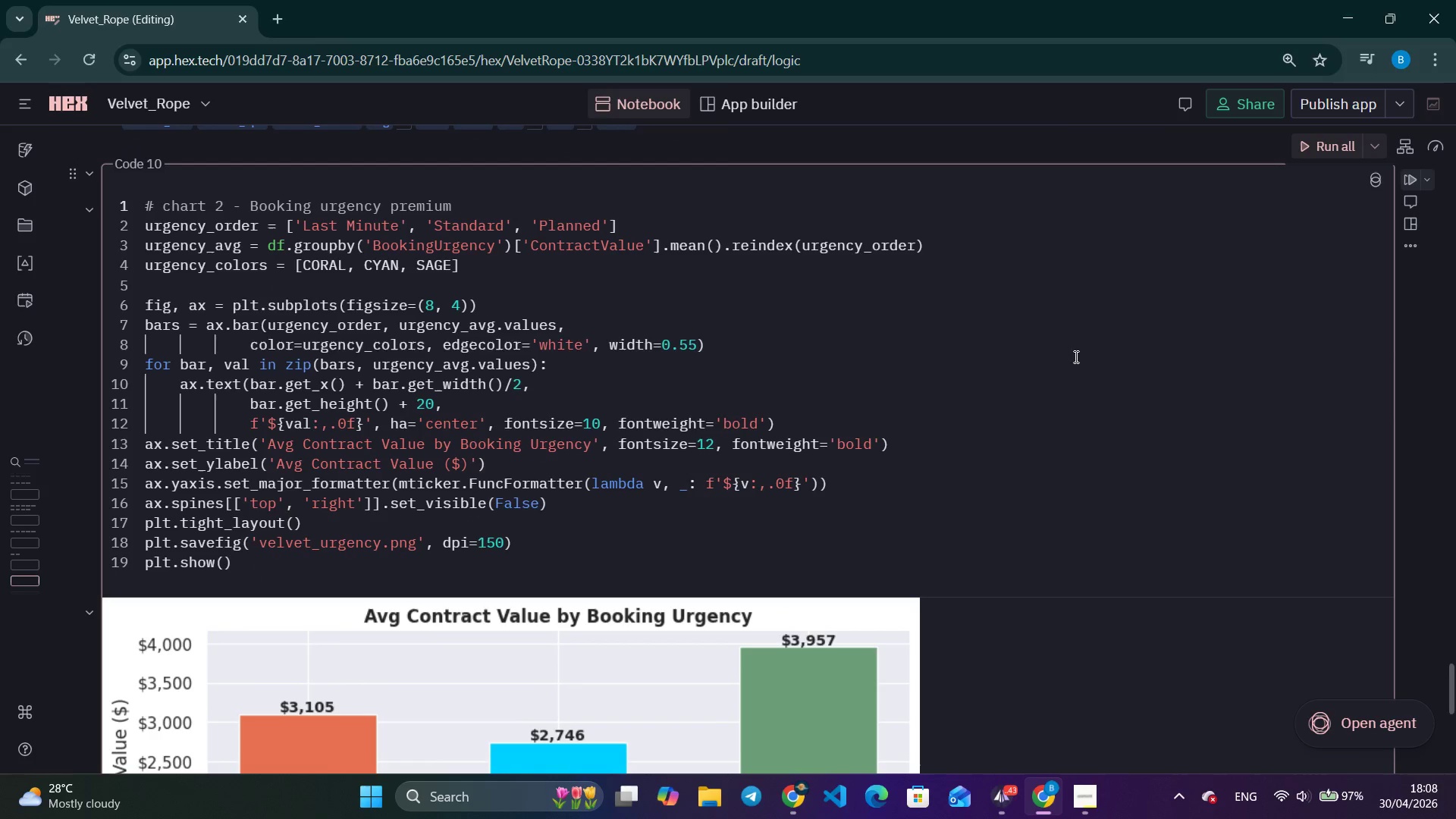 
double_click([1067, 362])
 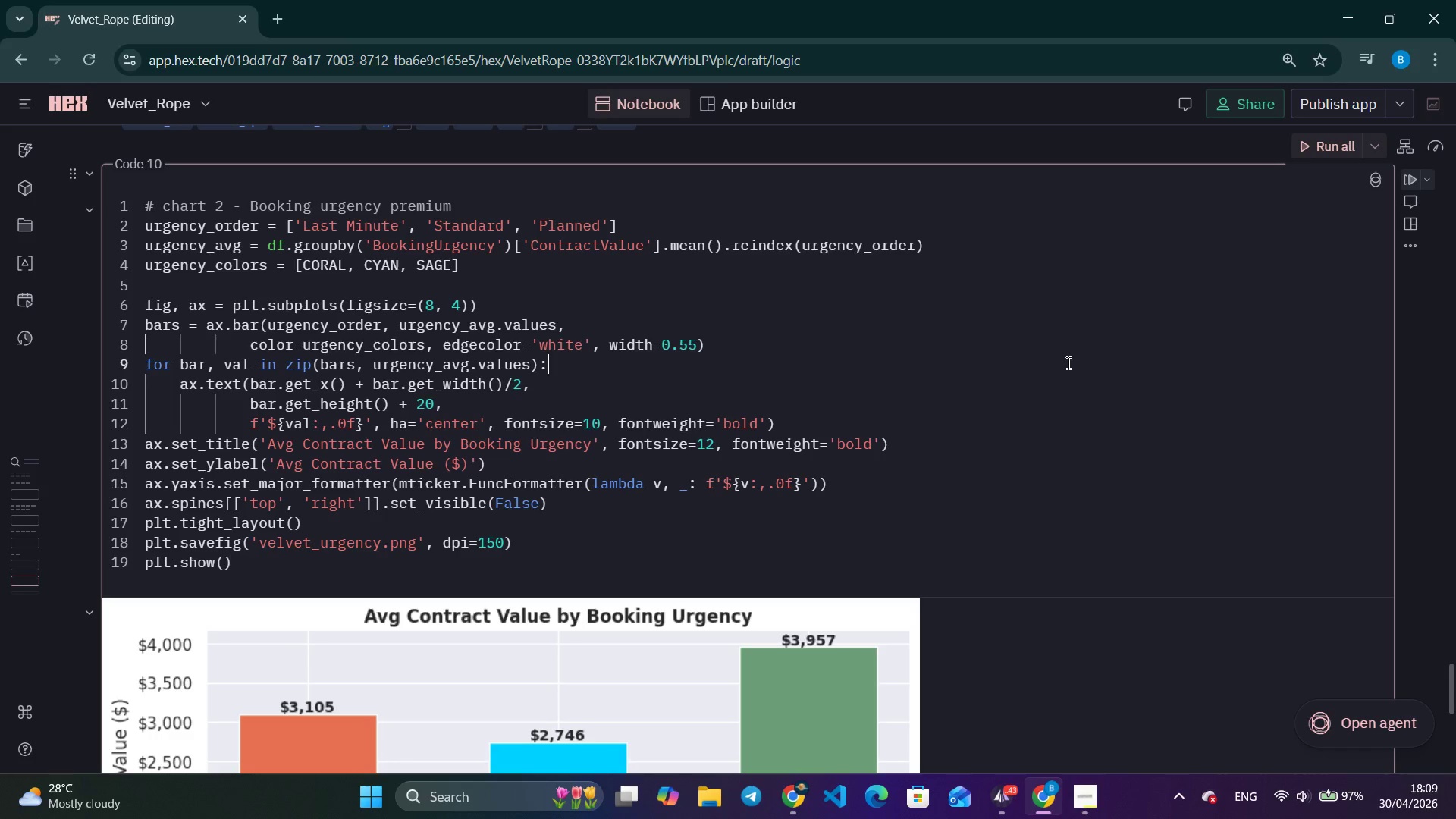 
wait(36.09)
 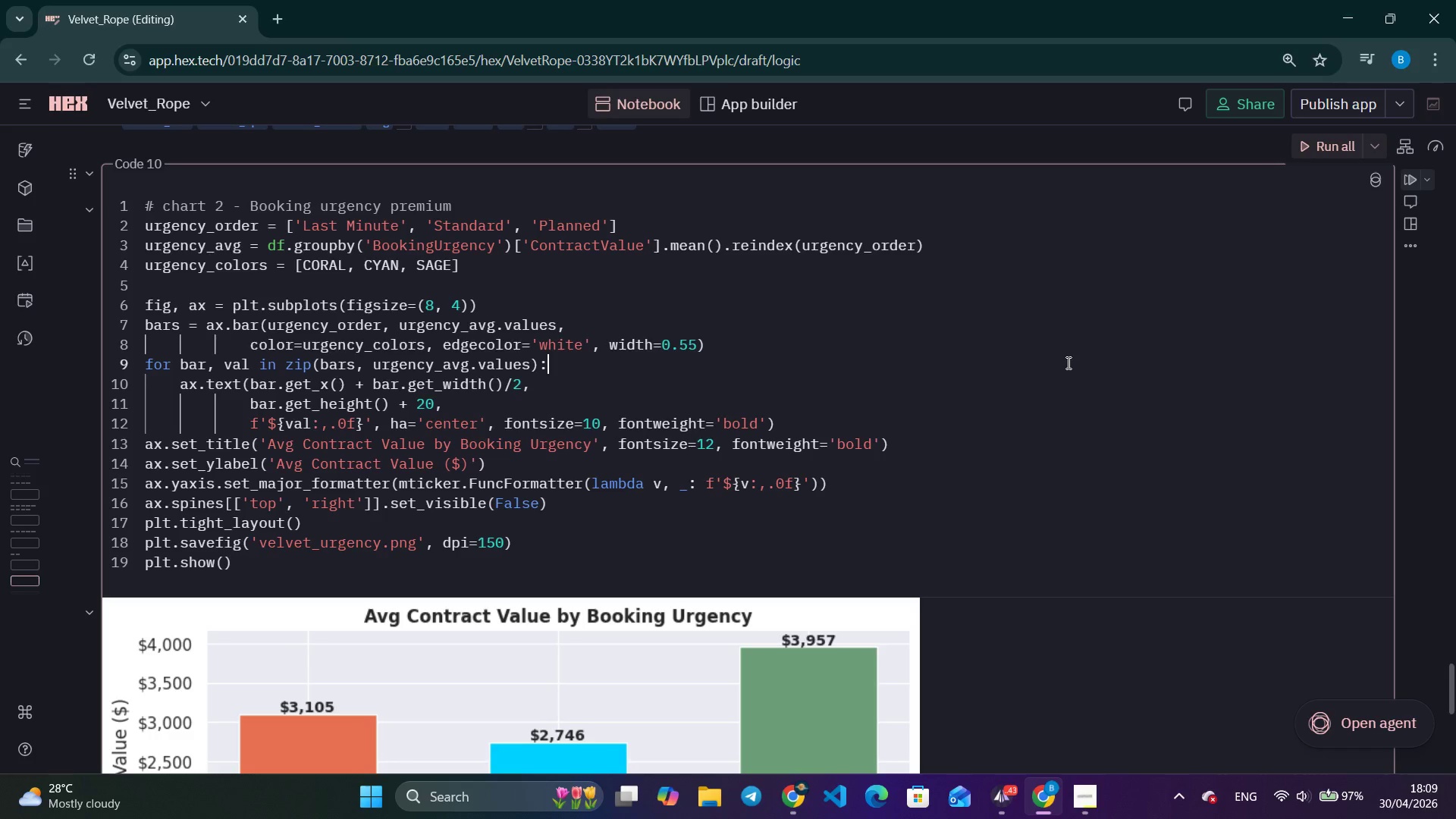 
left_click([704, 367])
 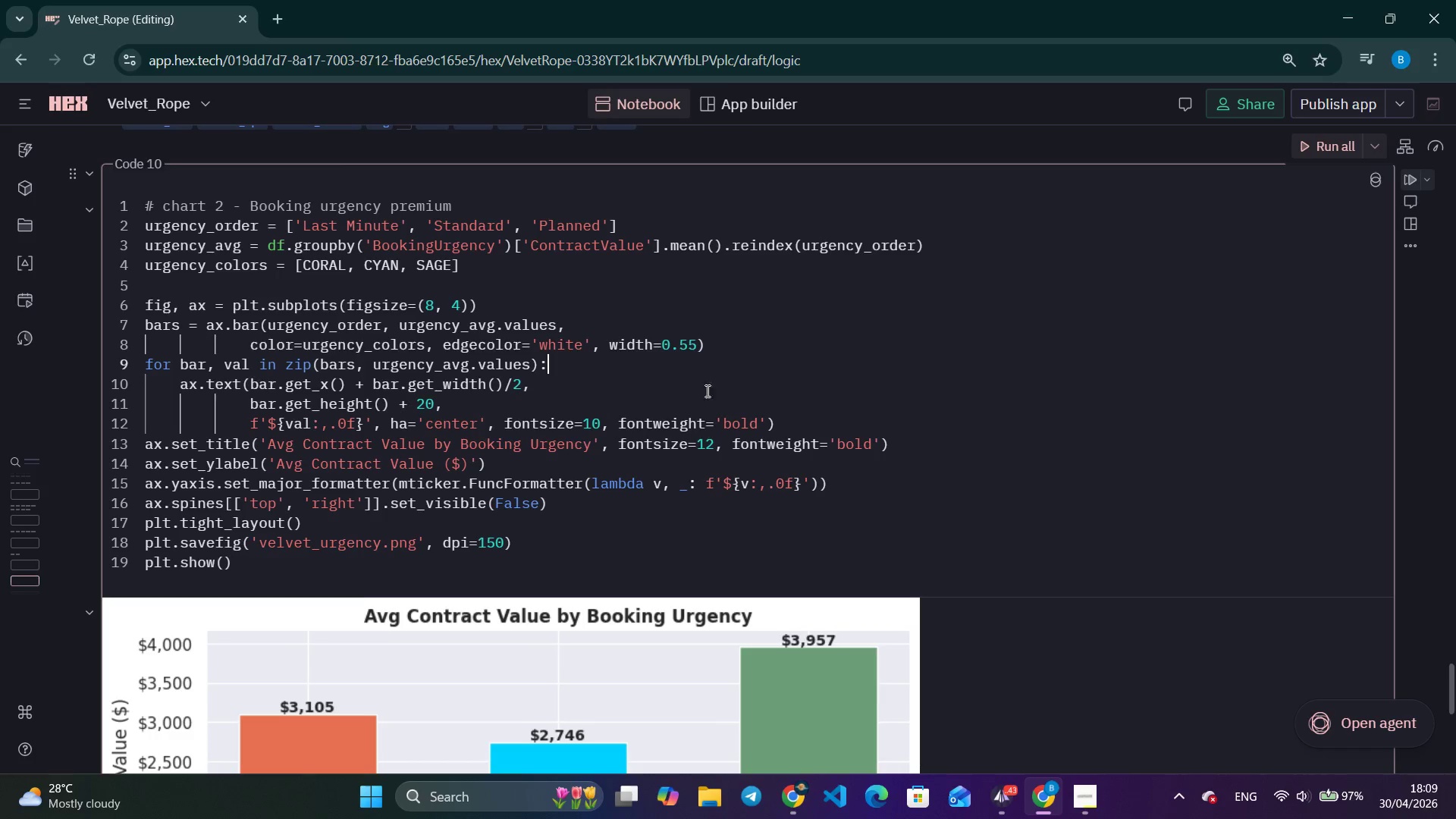 
scroll: coordinate [708, 406], scroll_direction: down, amount: 11.0
 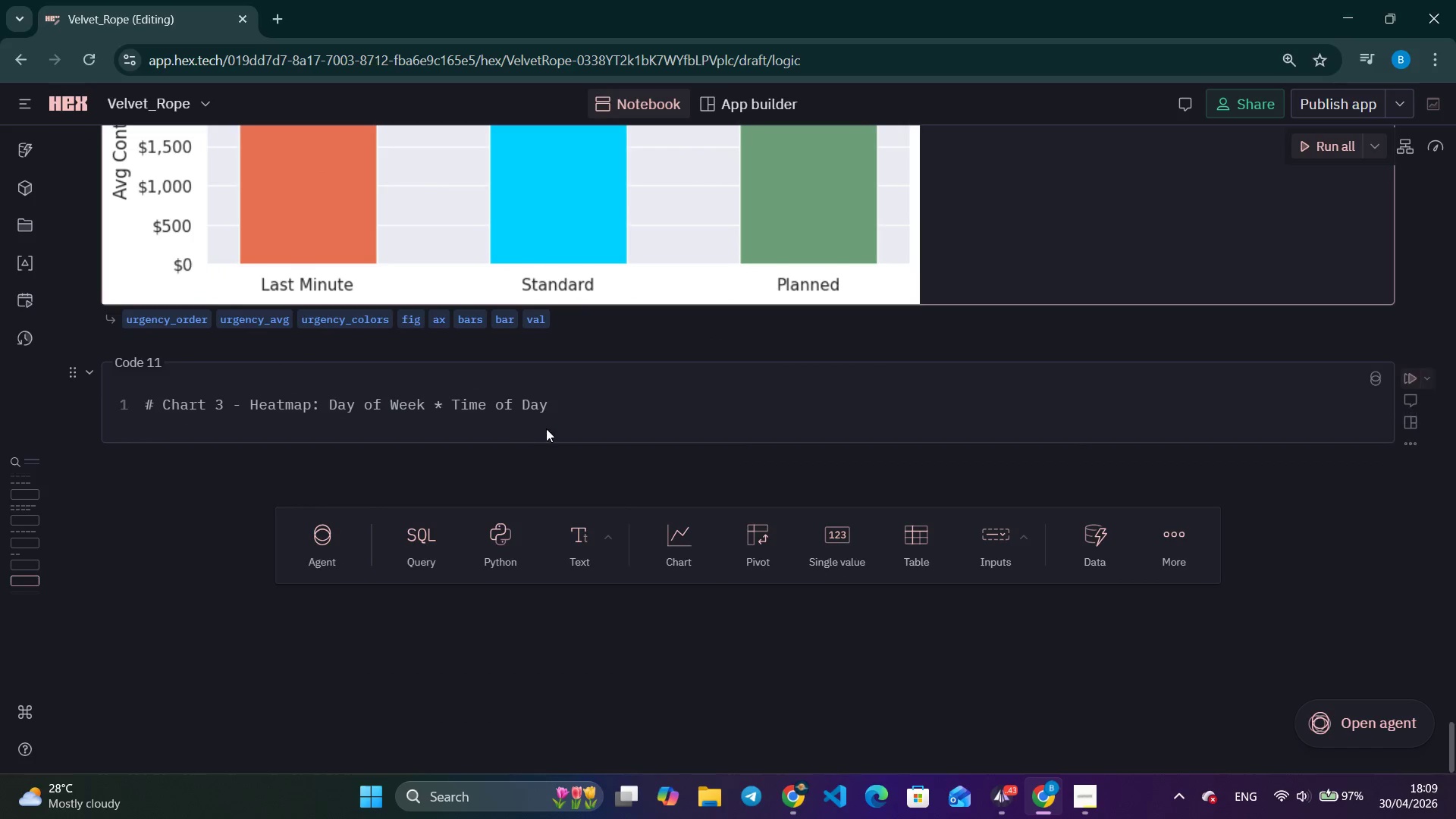 
left_click([602, 411])
 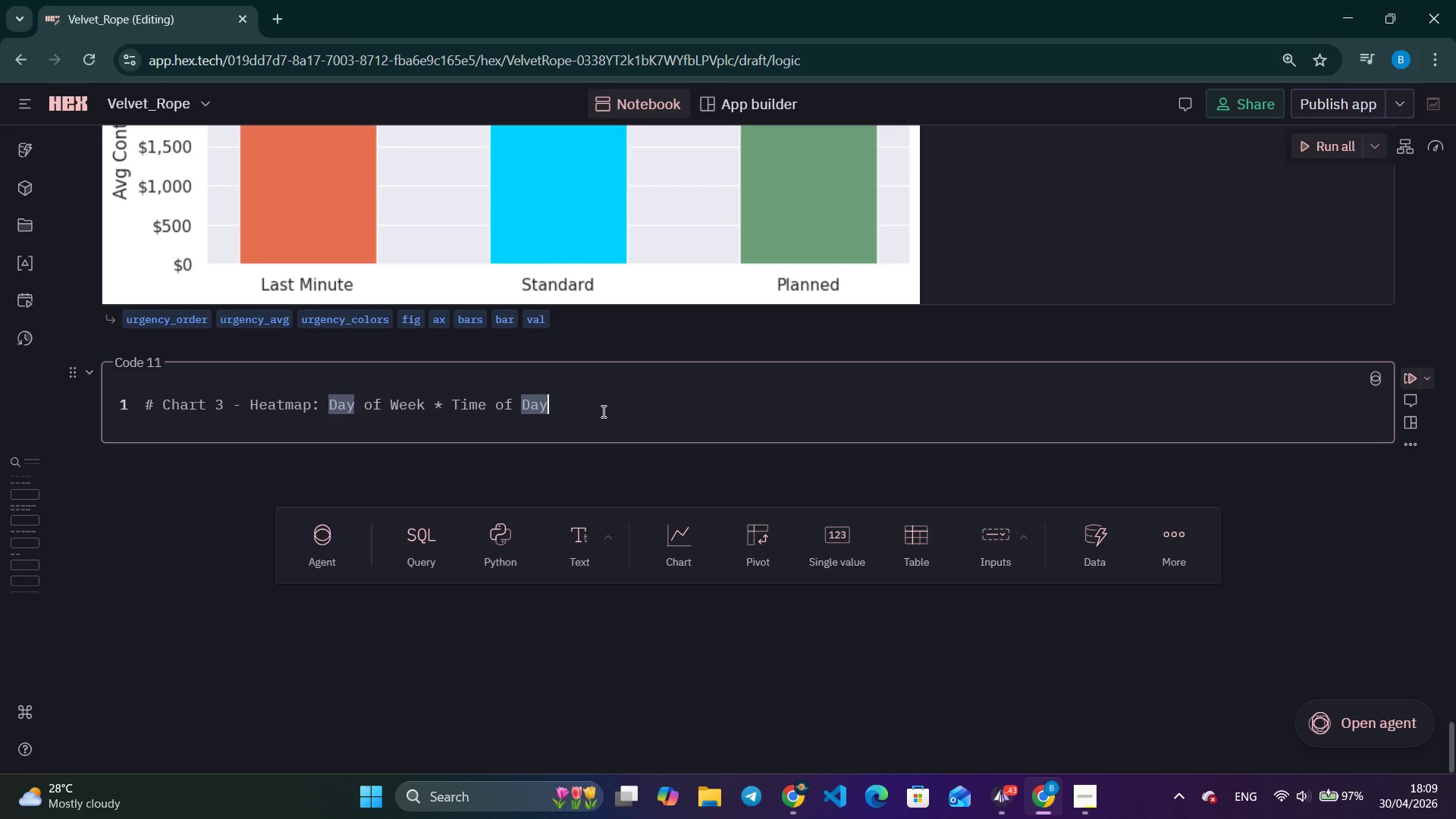 
wait(45.34)
 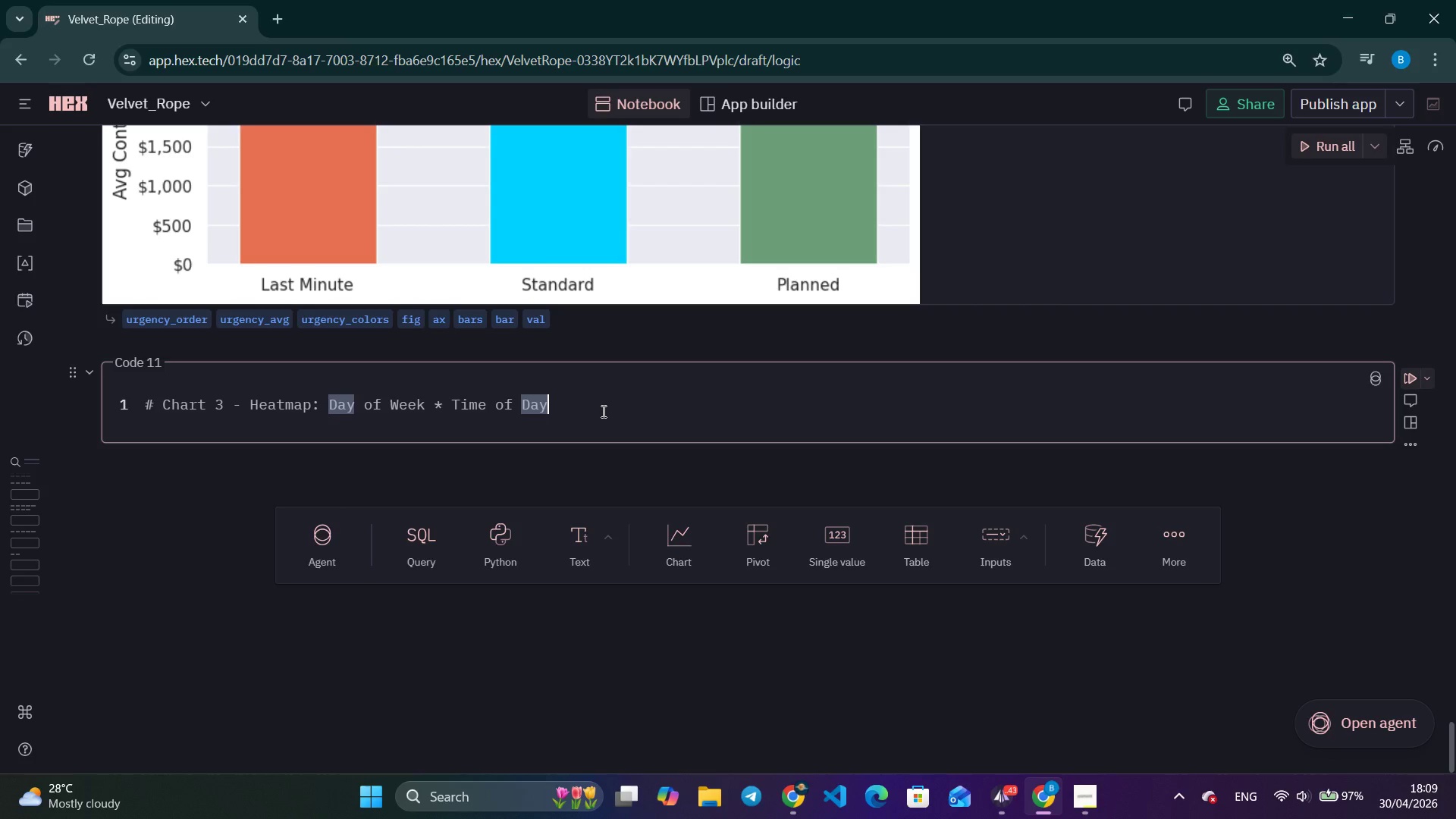 
key(Enter)
 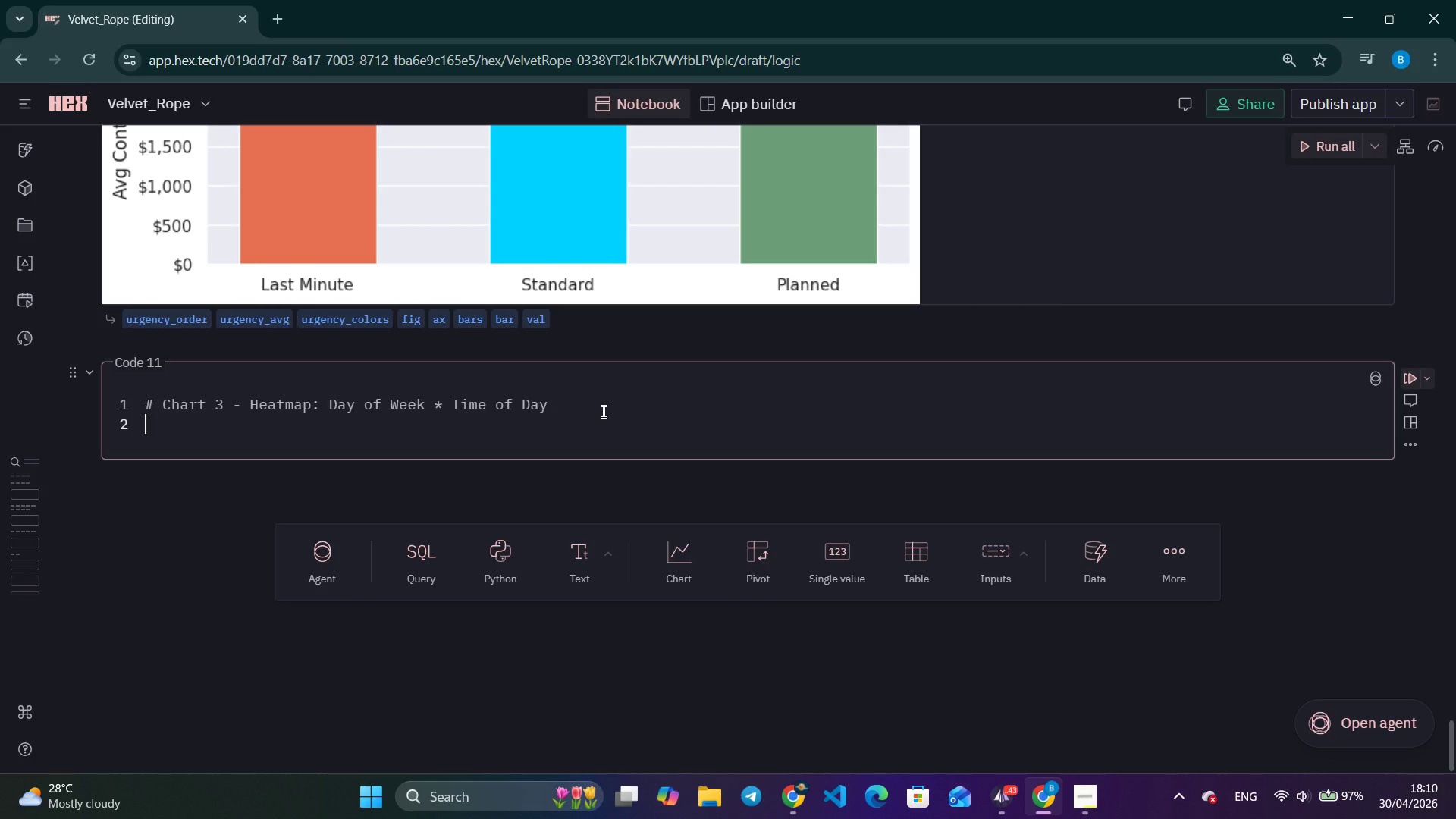 
type(heat = df.groupby(['Dayof)
key(Backspace)
key(Backspace)
type(OfWeek)
 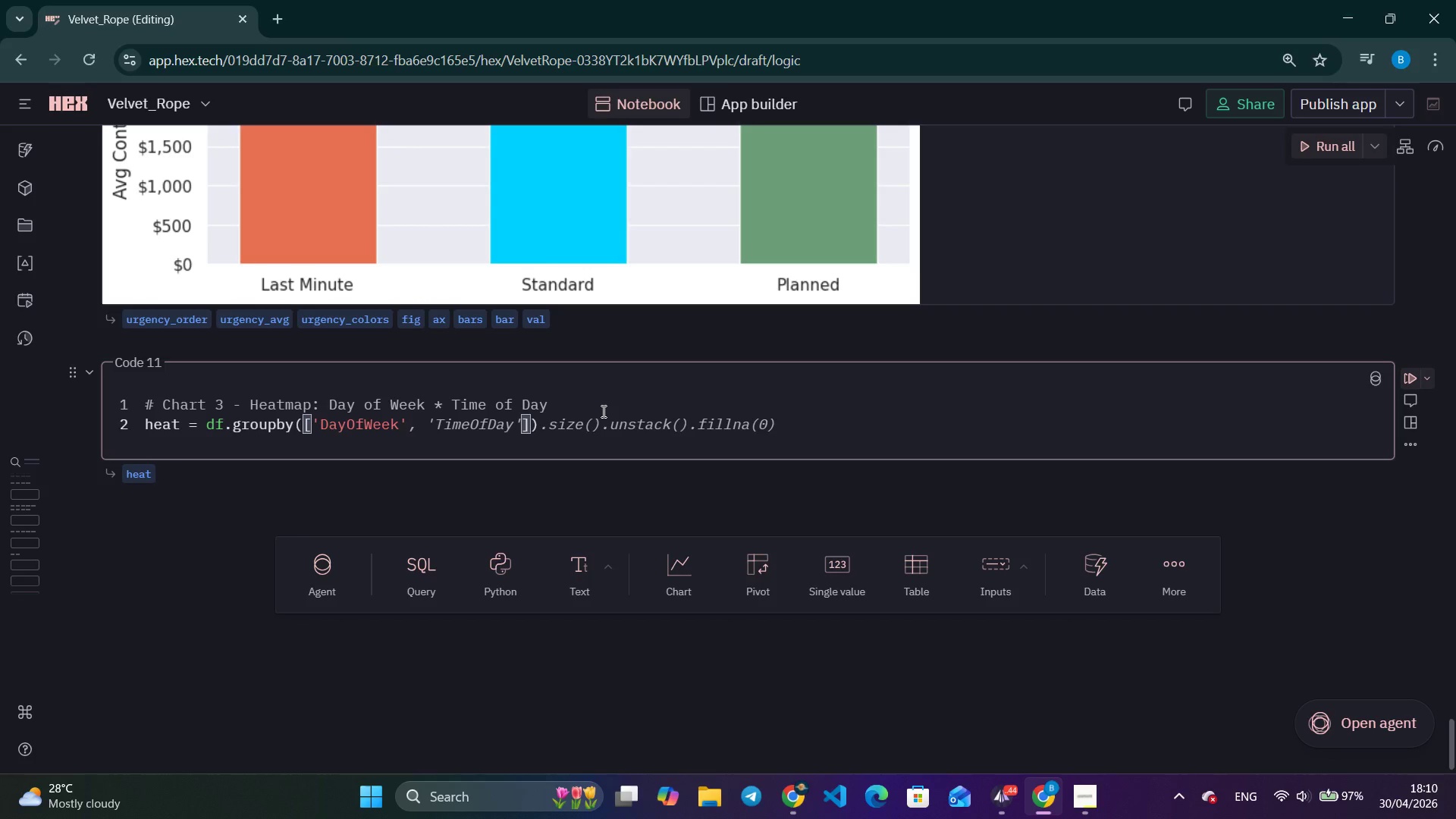 
key(ArrowRight)
 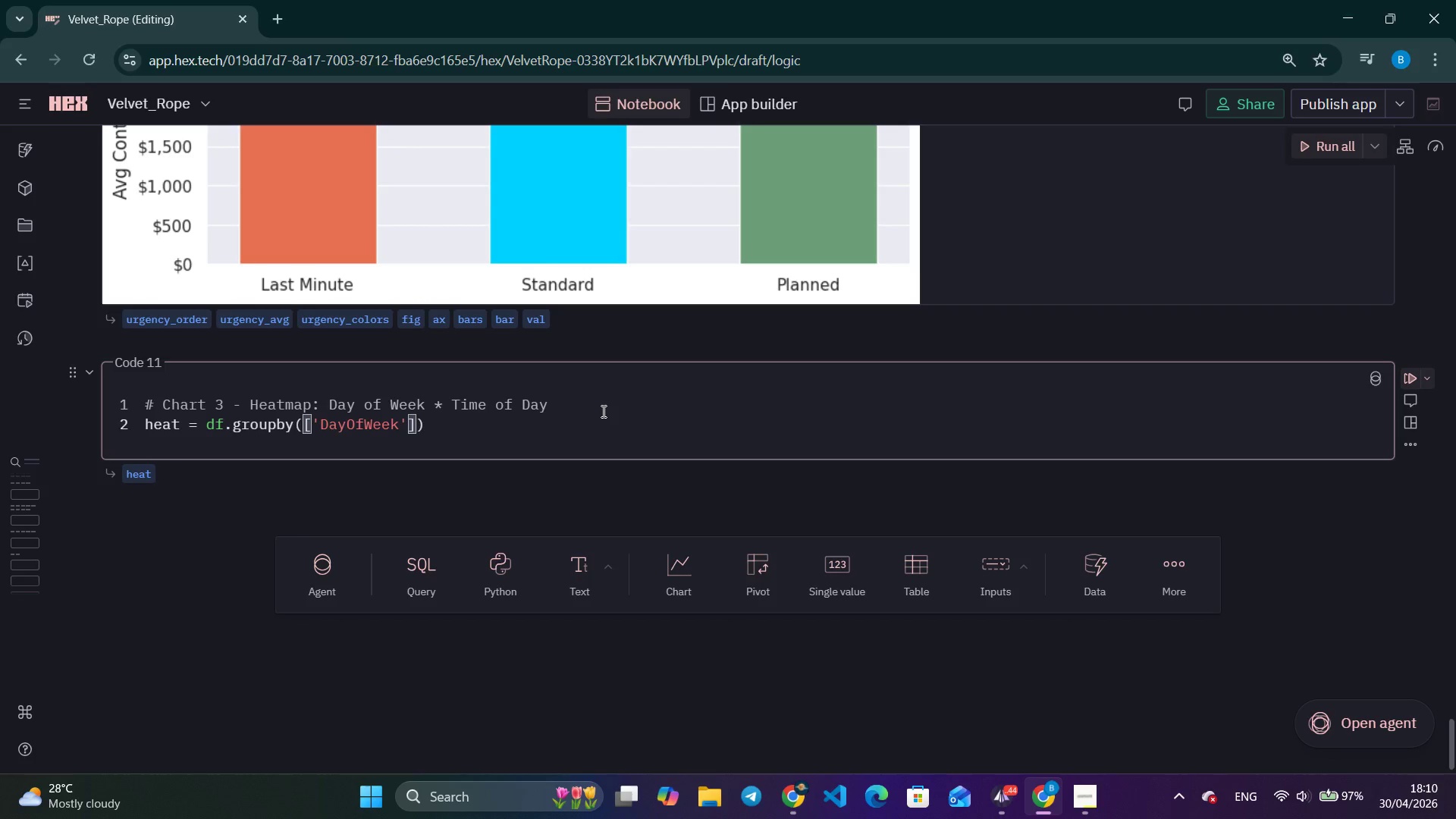 
type(, 'TimeOfDay)
 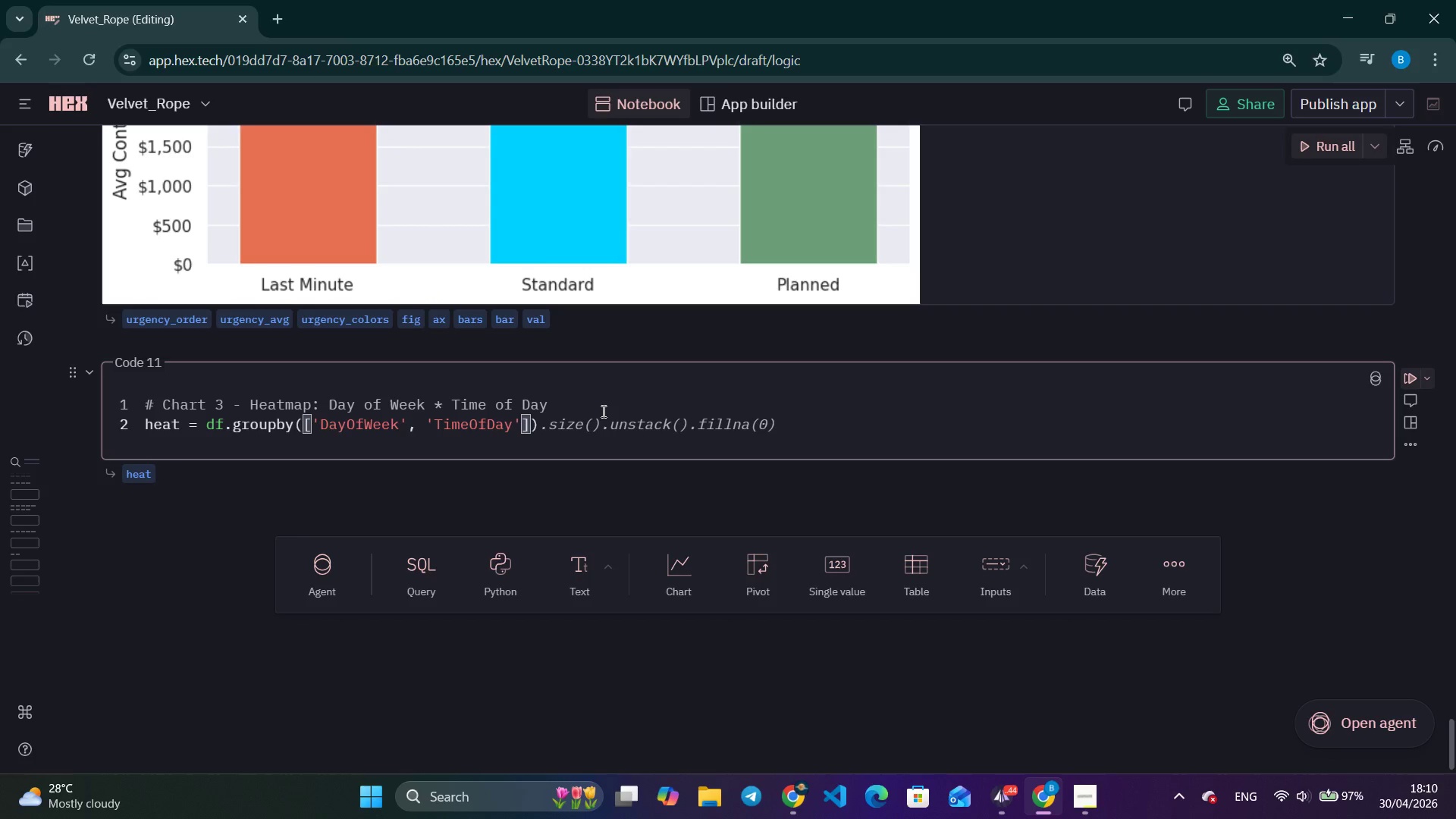 
key(ArrowRight)
 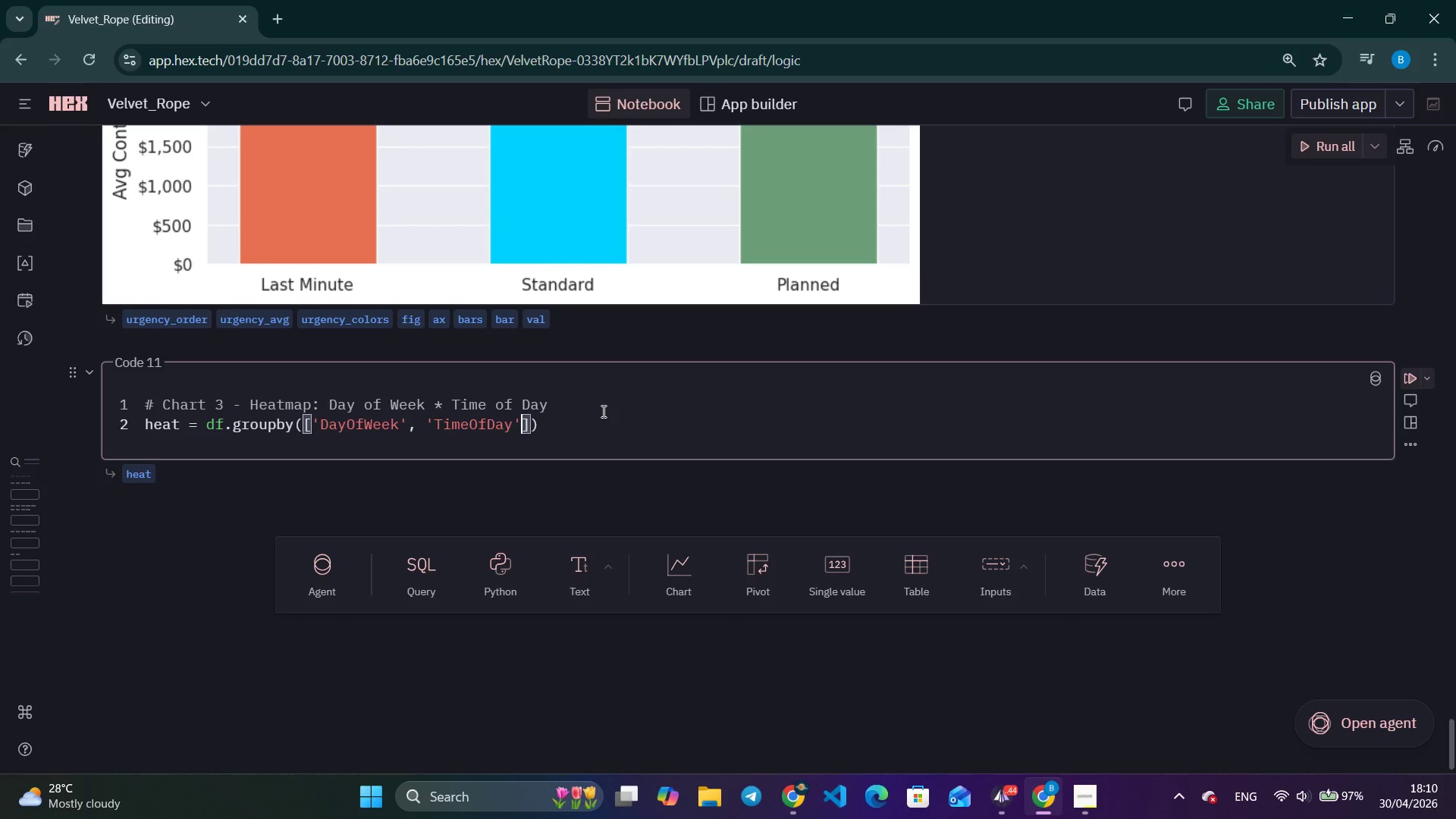 
key(ArrowRight)
 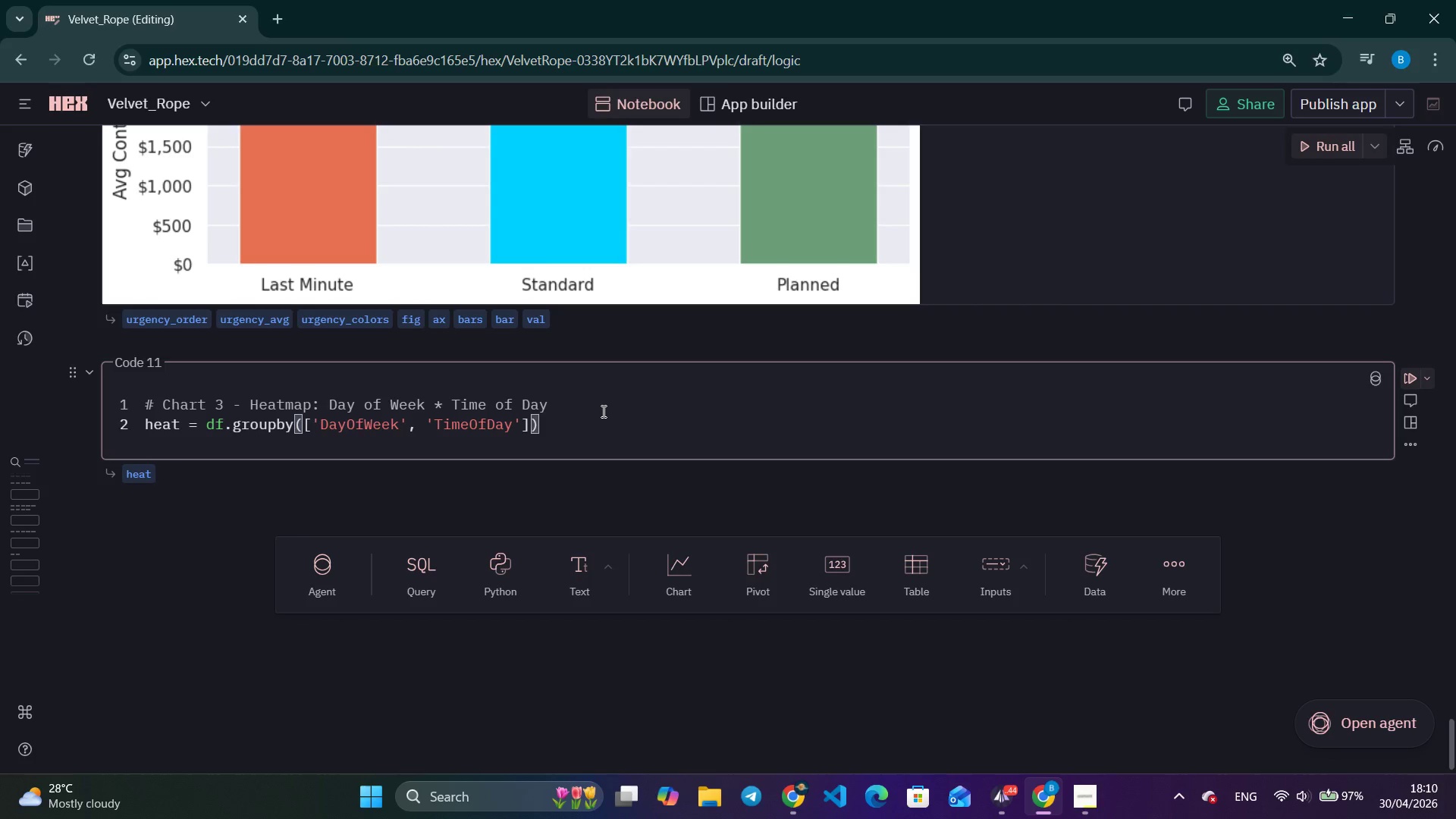 
key(ArrowRight)
 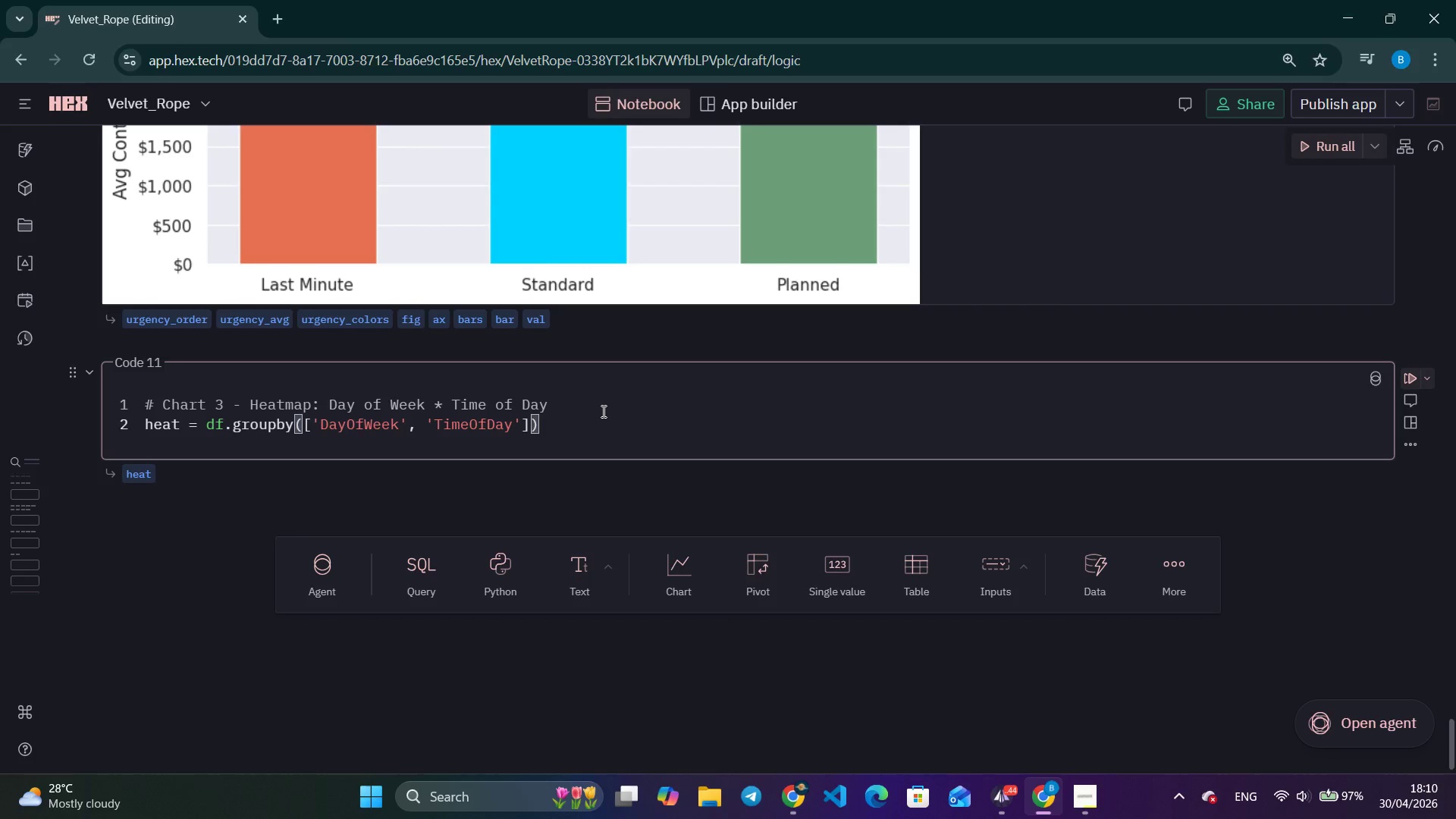 
type(.size()
 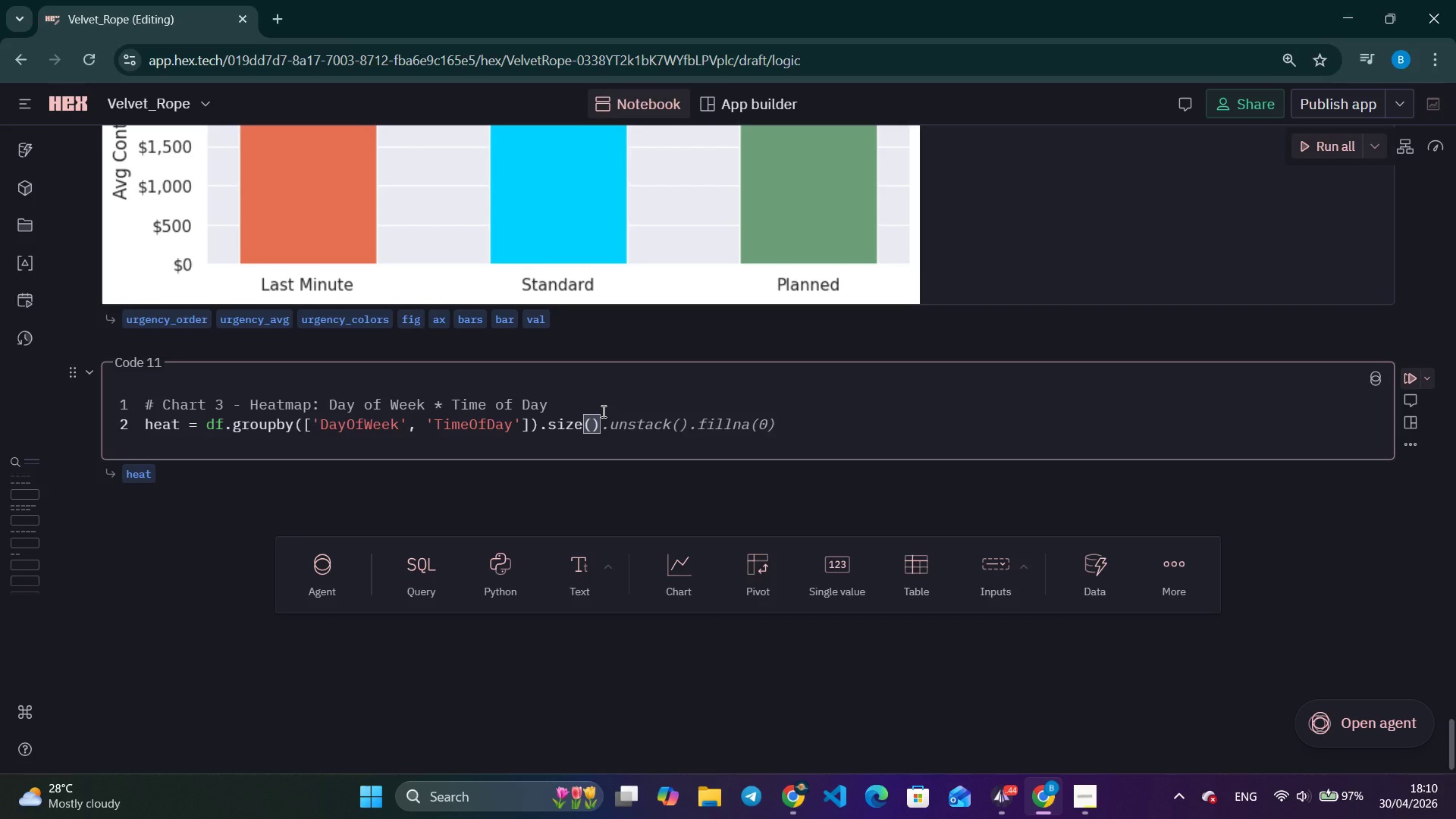 
key(ArrowRight)
 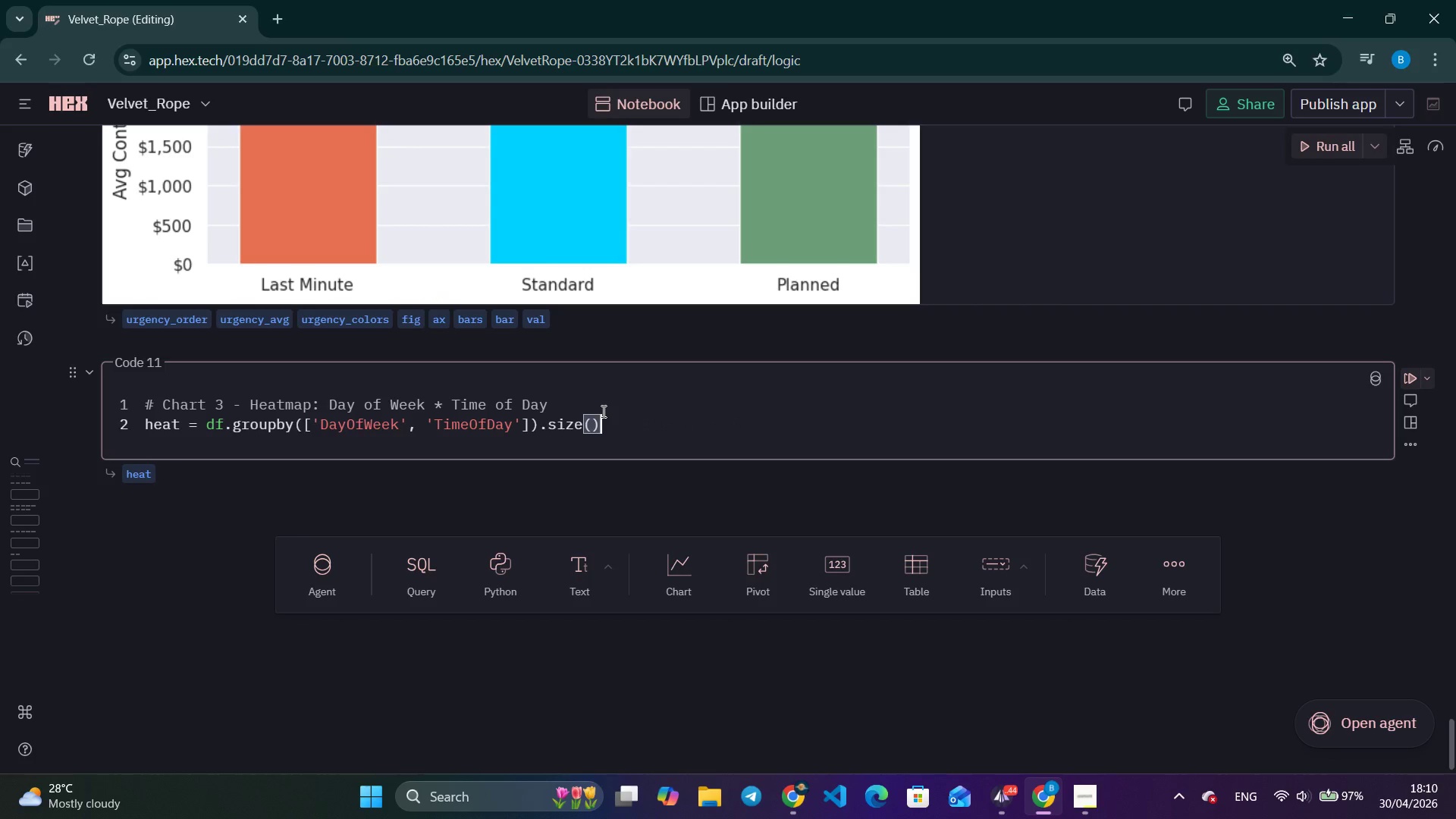 
type(.unstack(fill_value=0)
 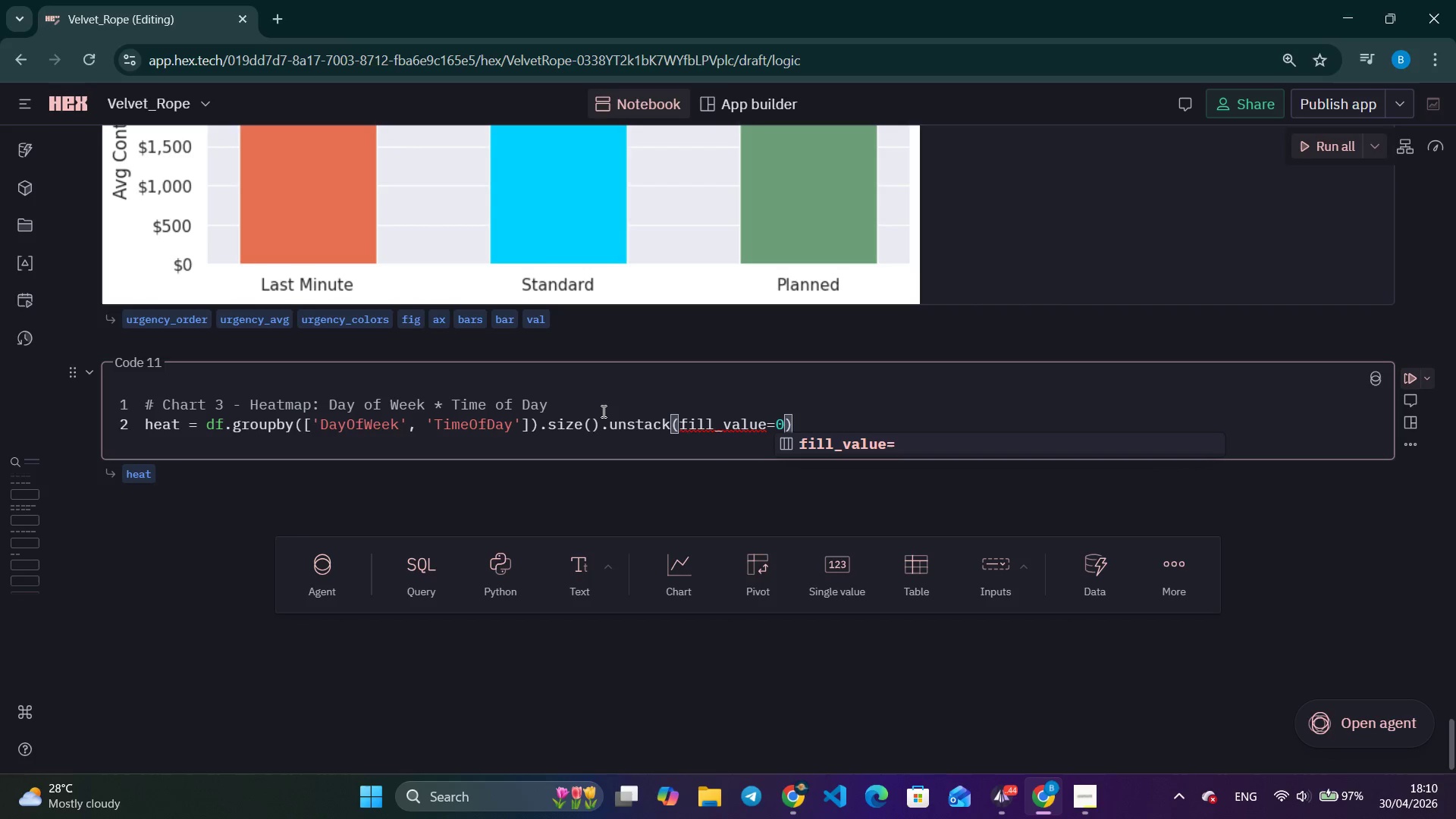 
key(ArrowRight)
 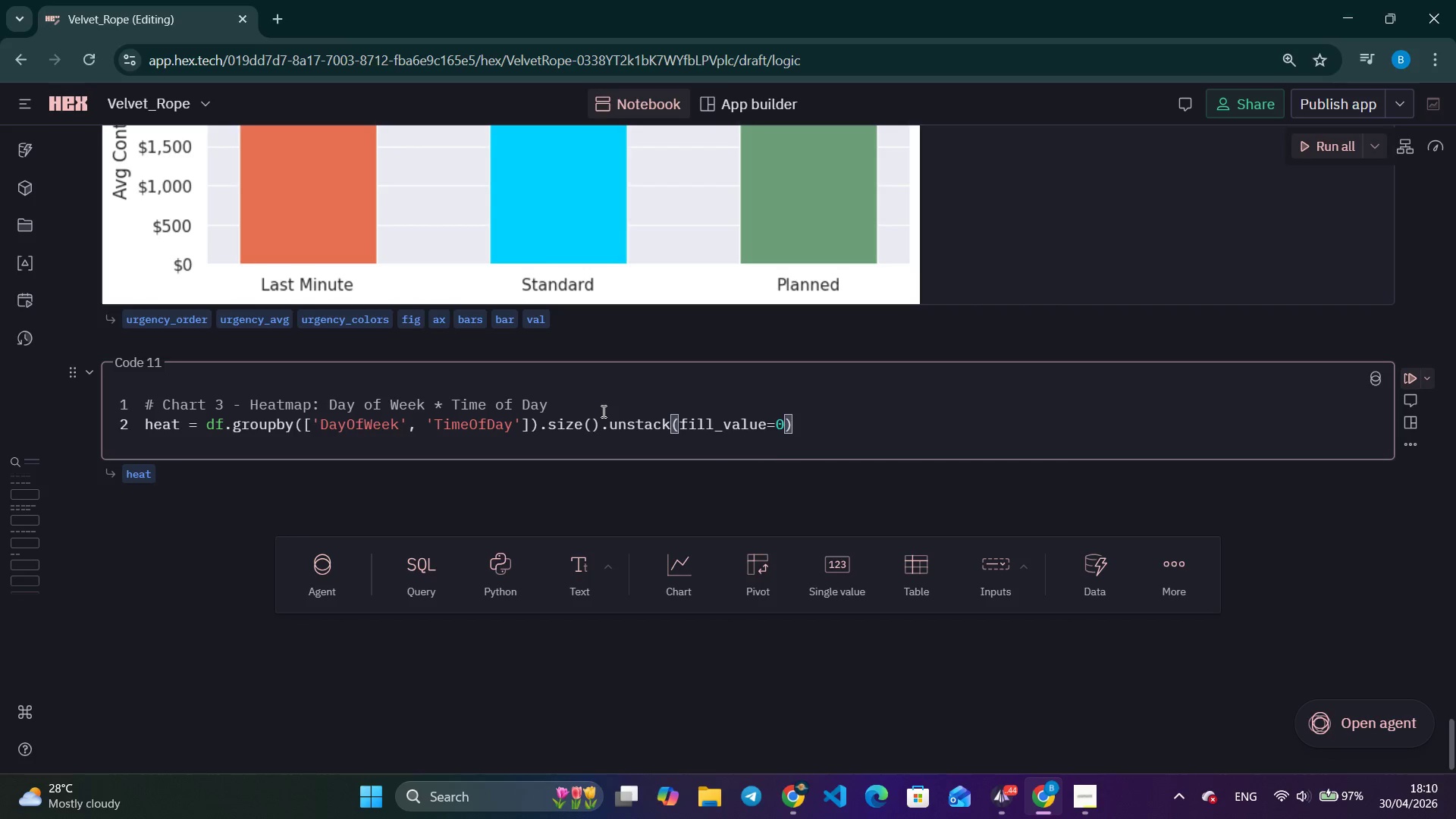 
key(Enter)
 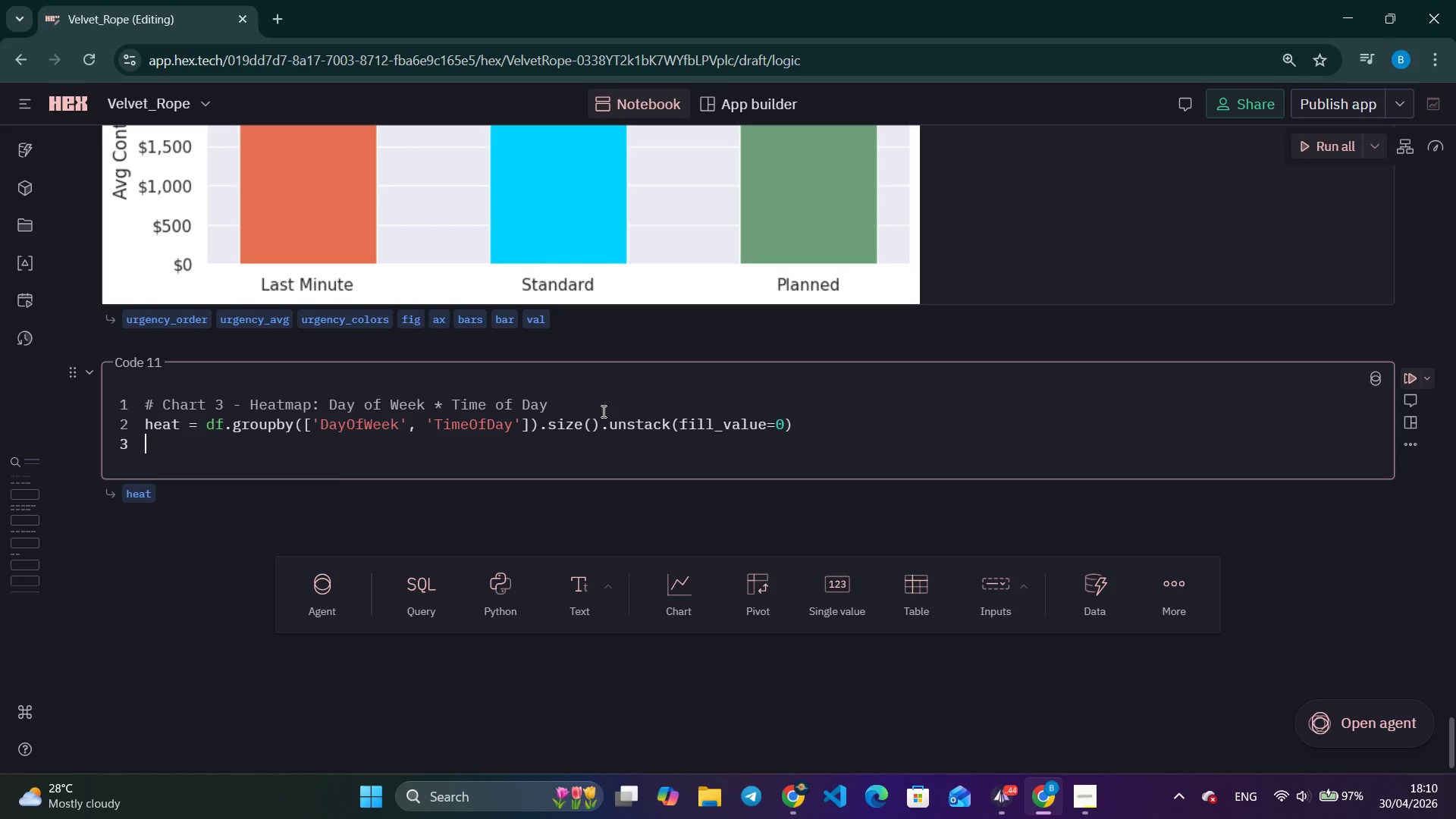 
type(heat+heat.reindex(DAYS_OF_WEEK)
 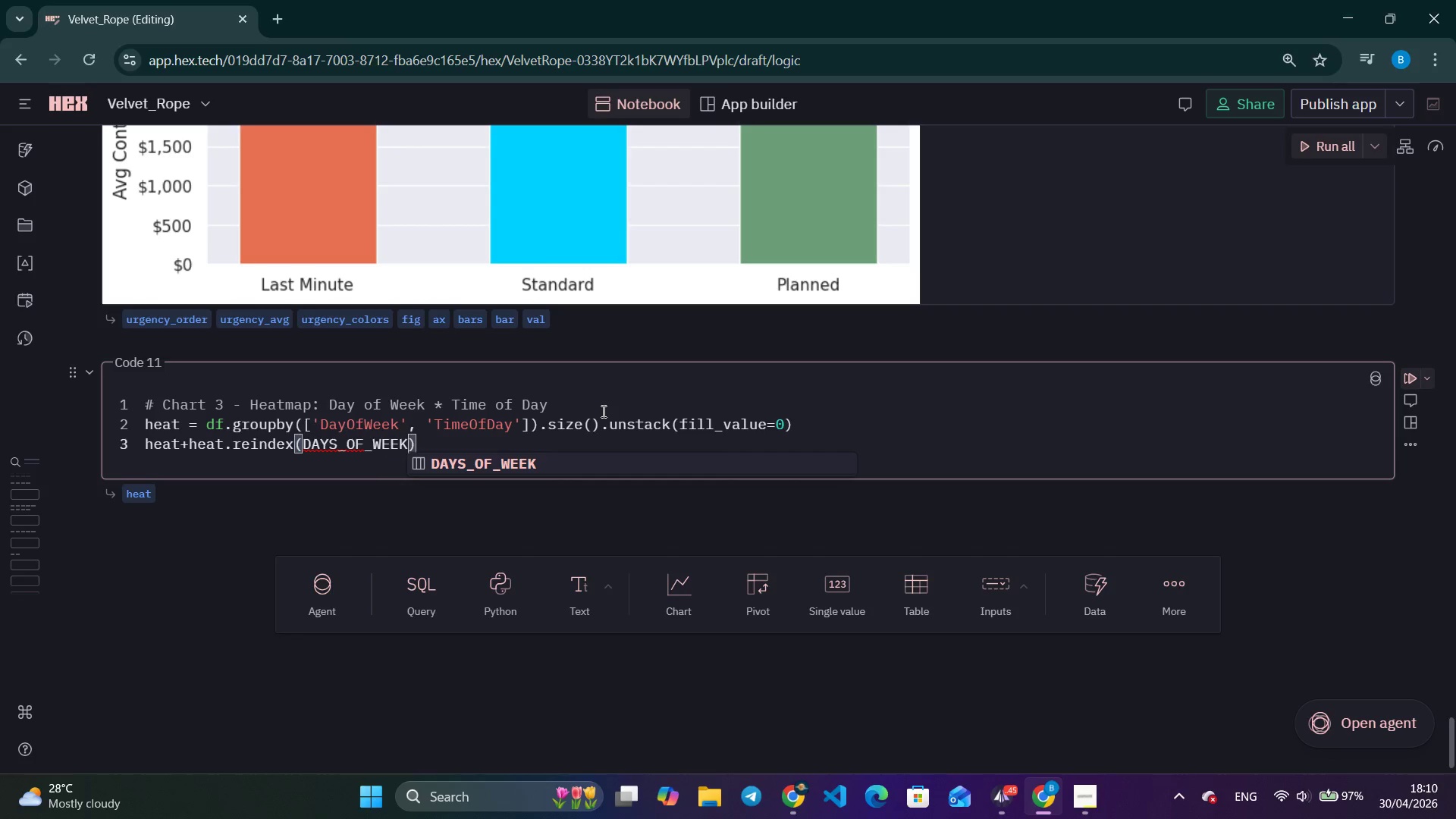 
key(ArrowRight)
 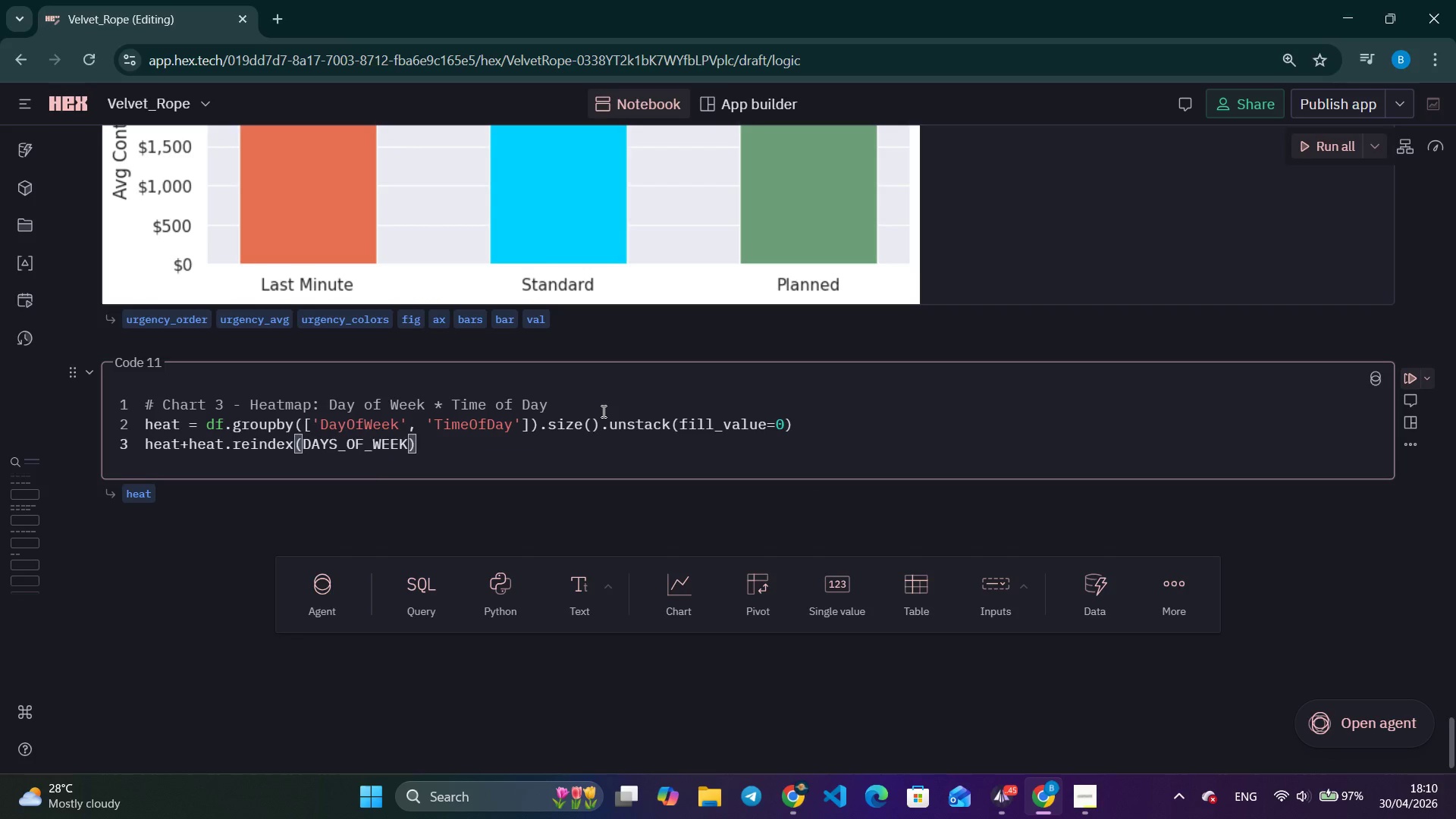 
key(Enter)
 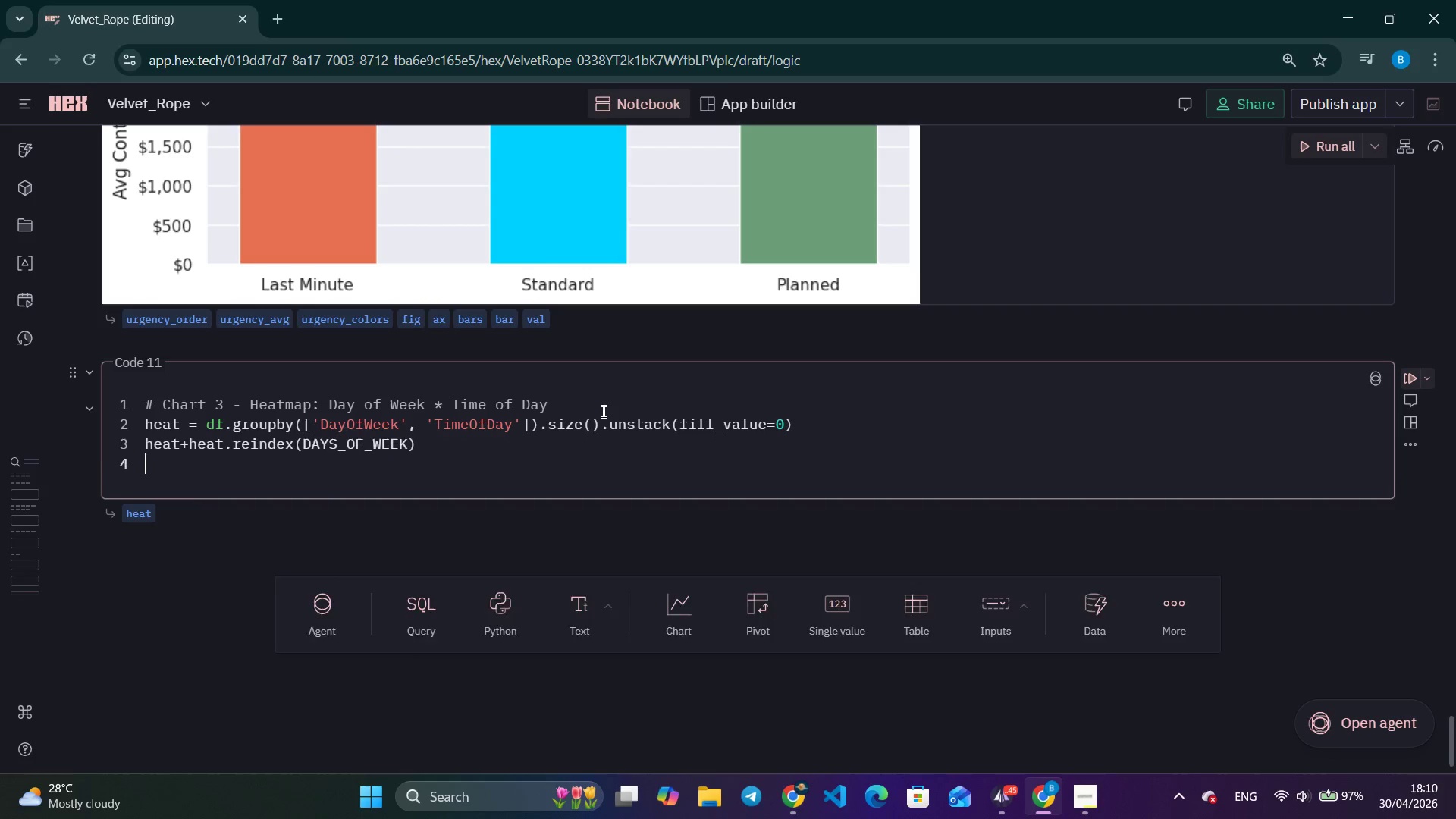 
key(Enter)
 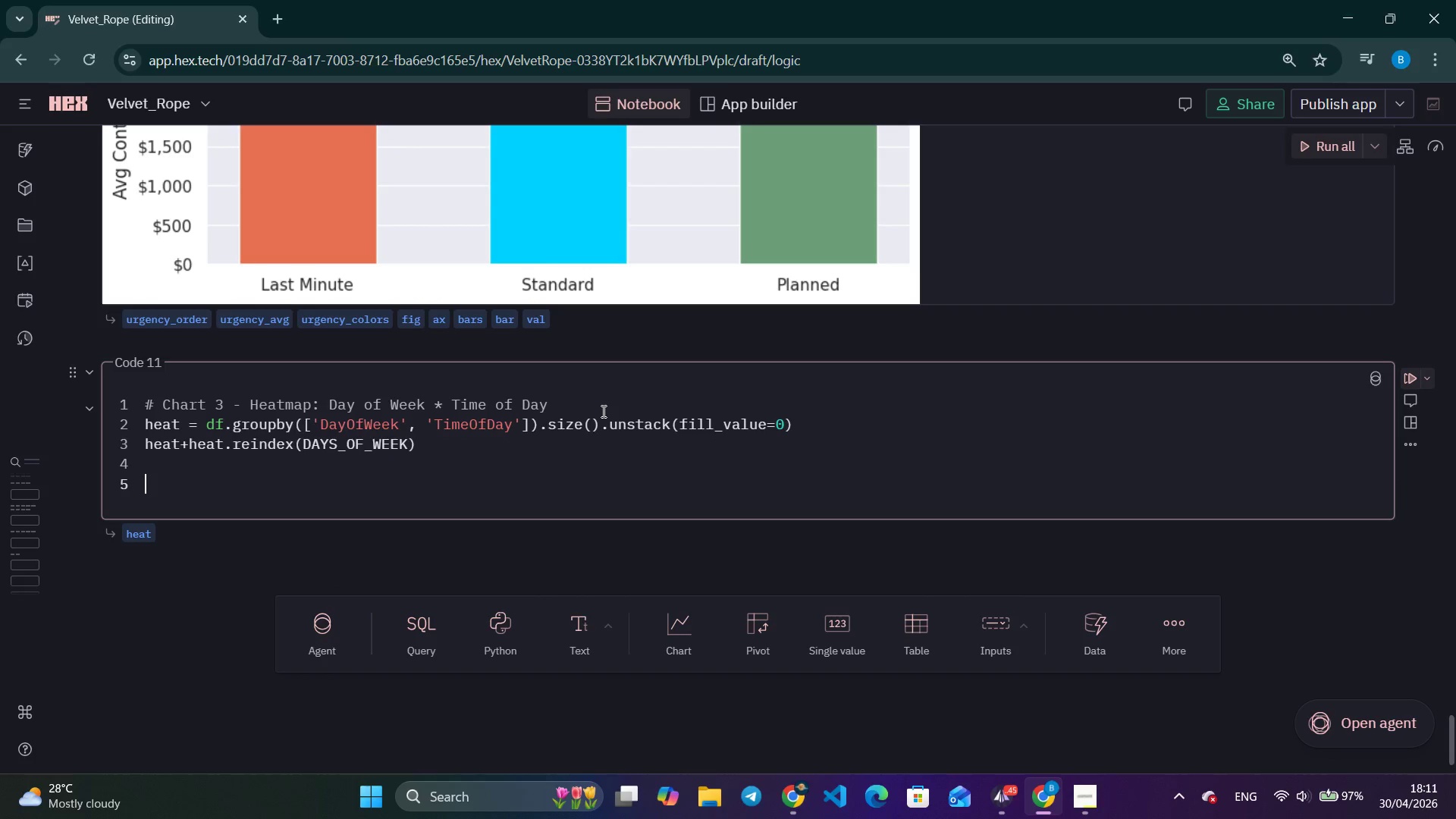 
type(fig, ax = plt.su)
 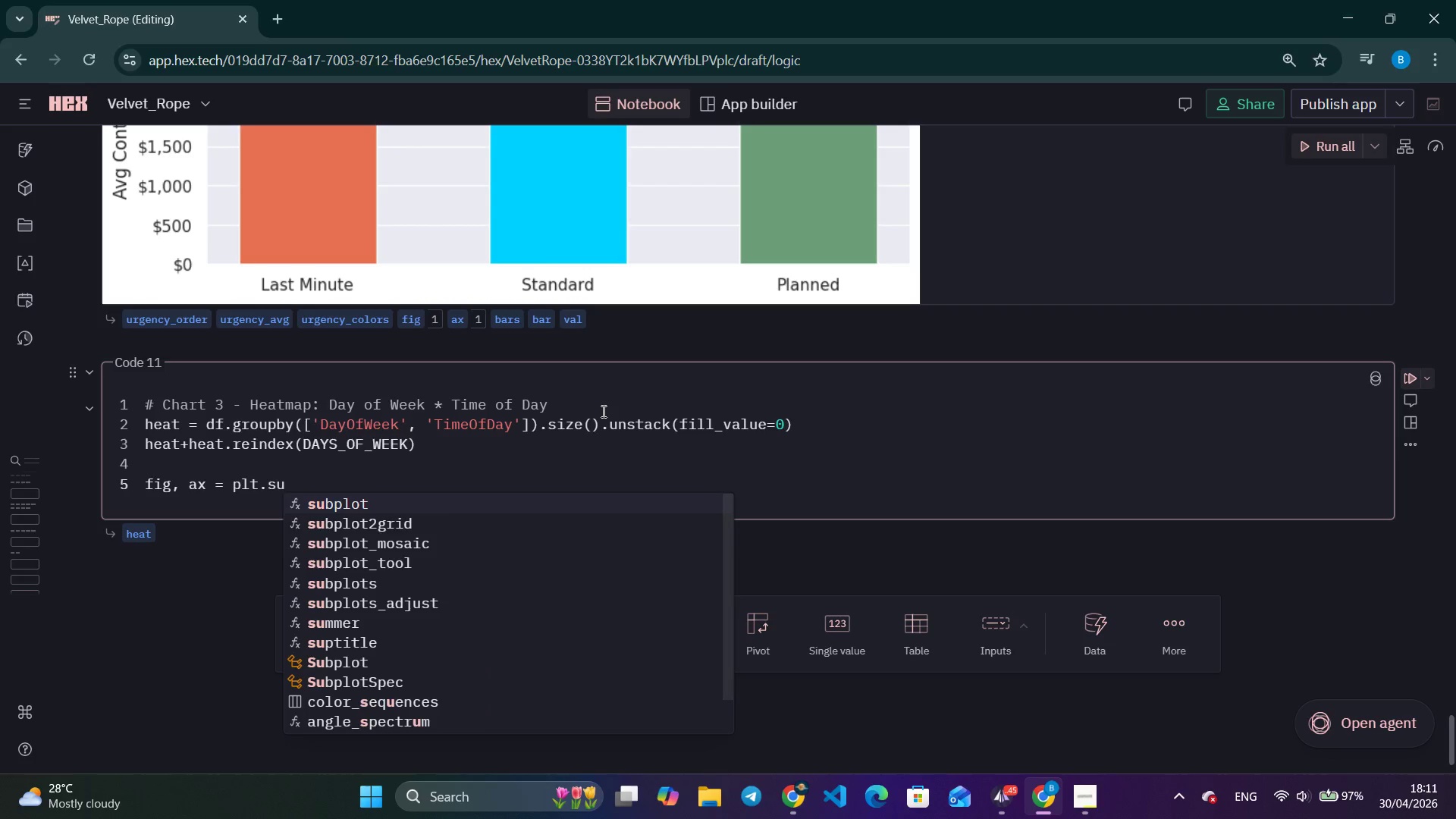 
key(Enter)
 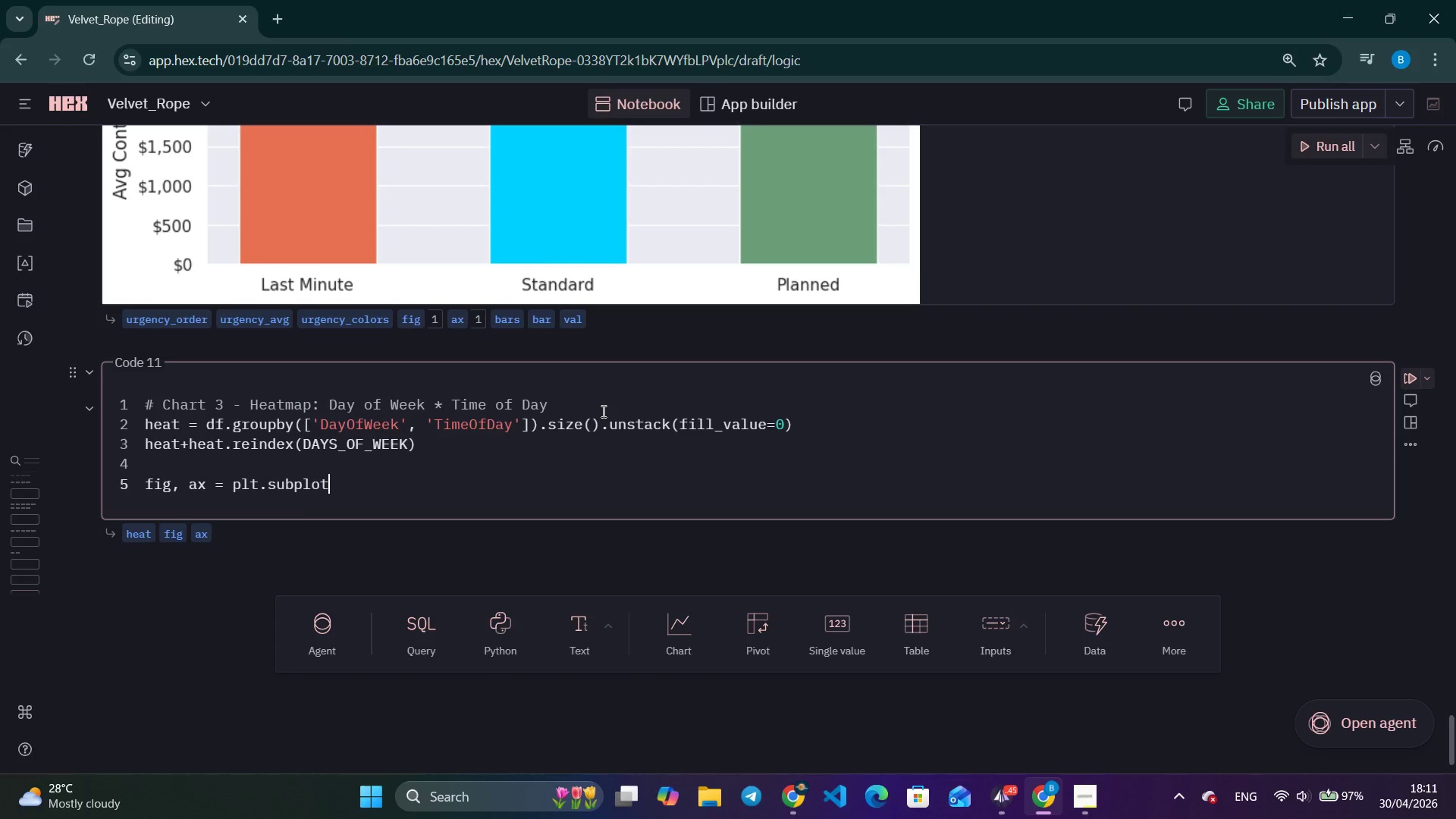 
type(s(figsize=(13, 5)
 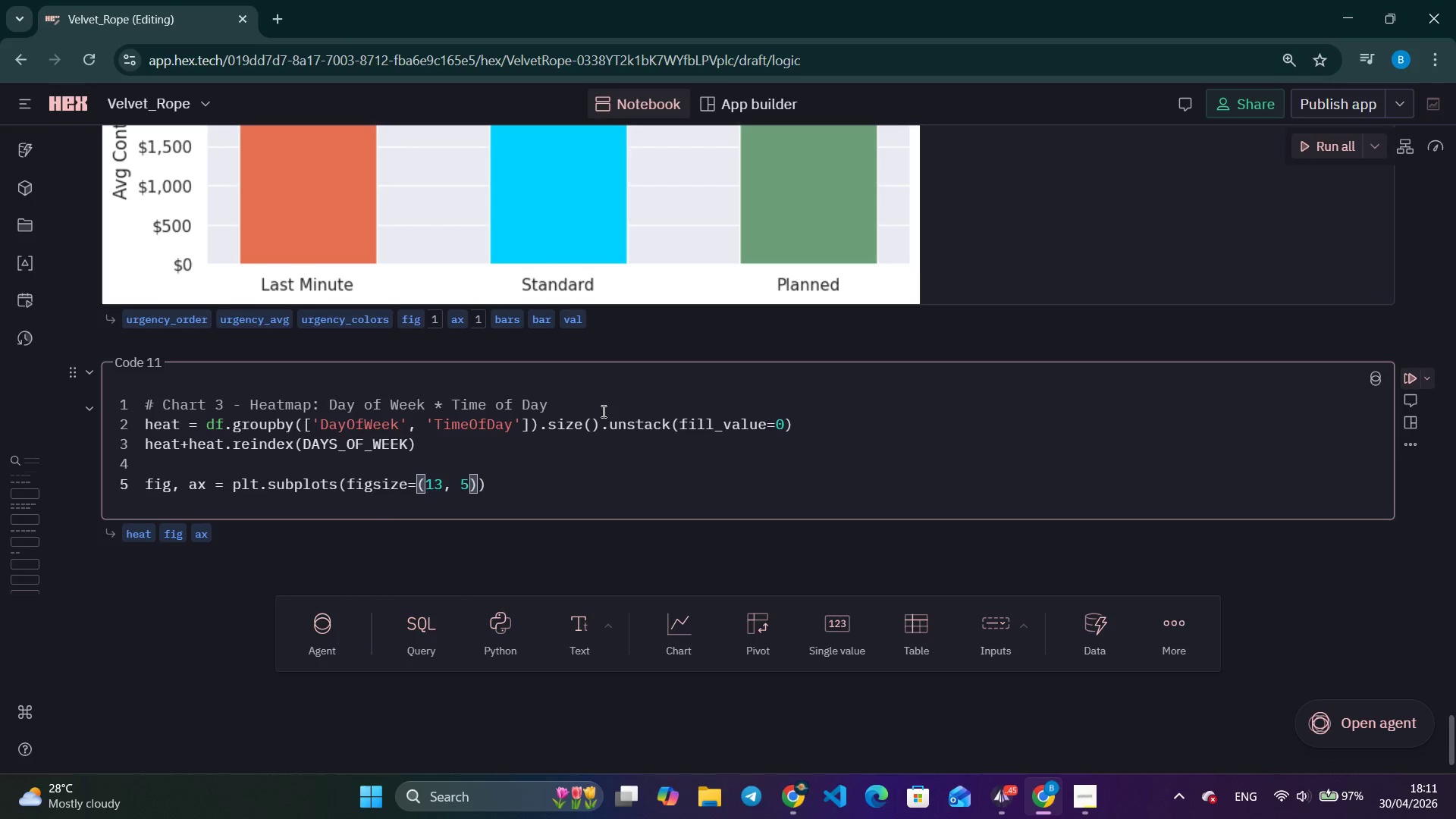 
key(ArrowRight)
 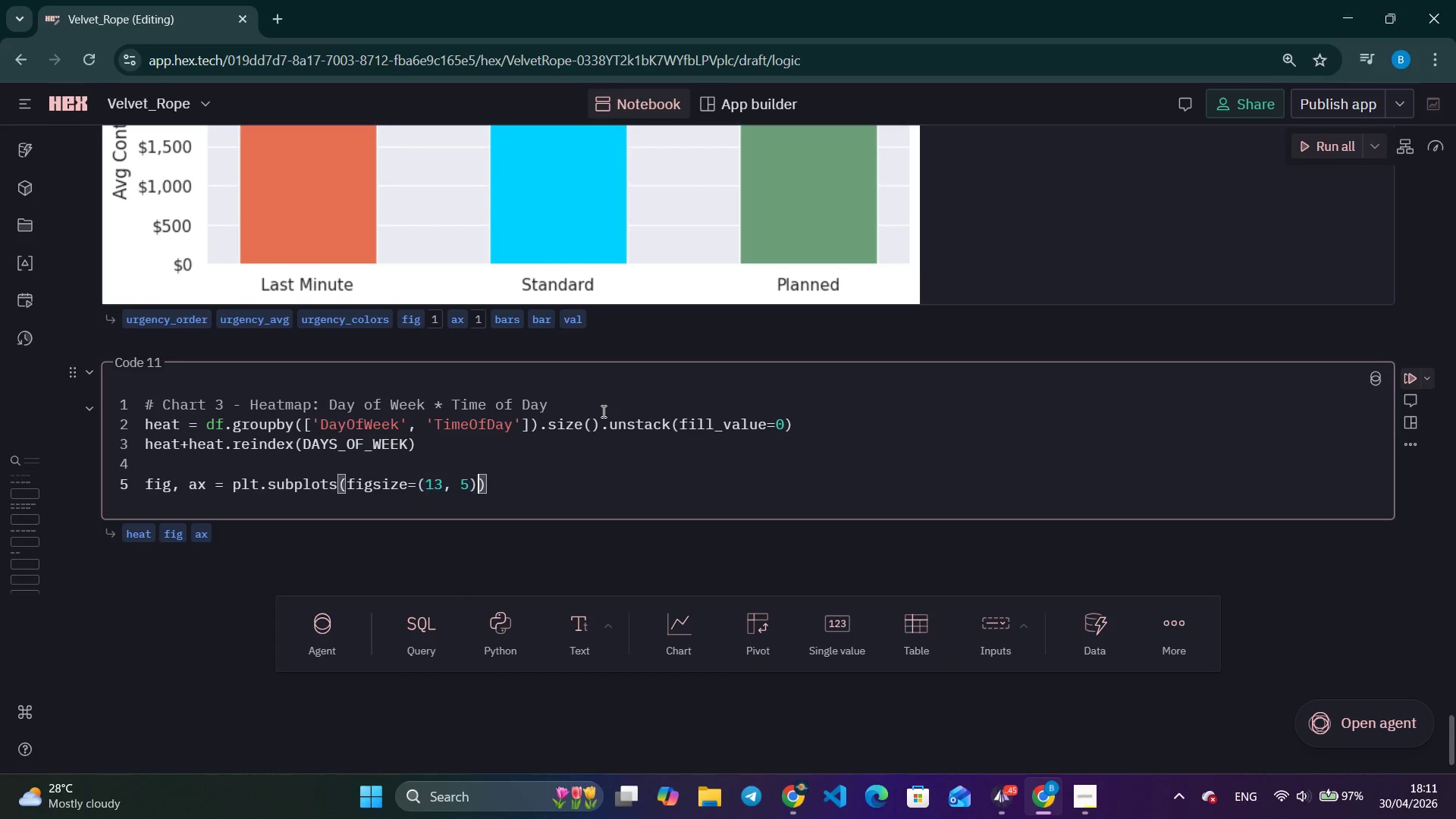 
key(ArrowRight)
 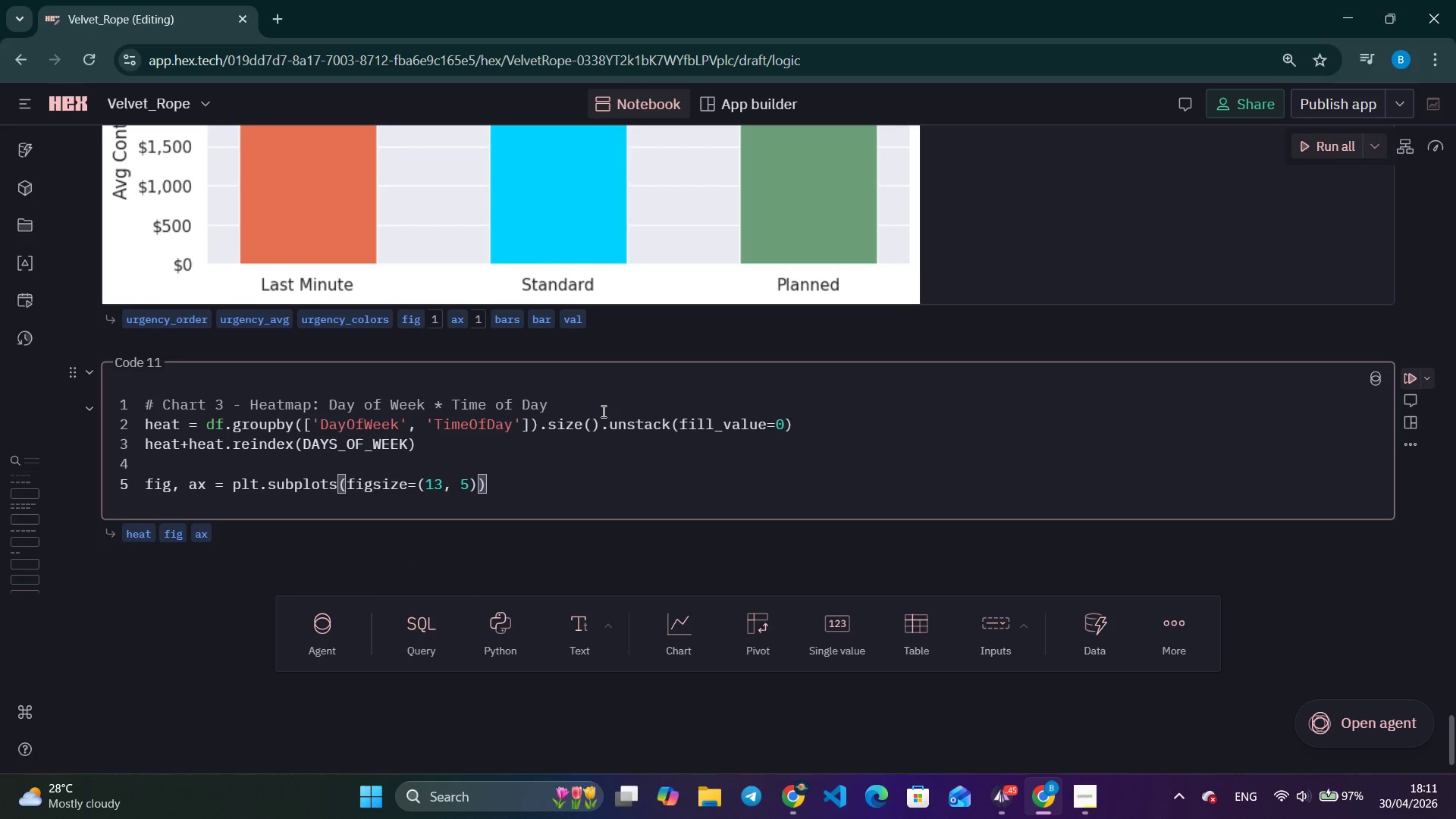 
key(Enter)
 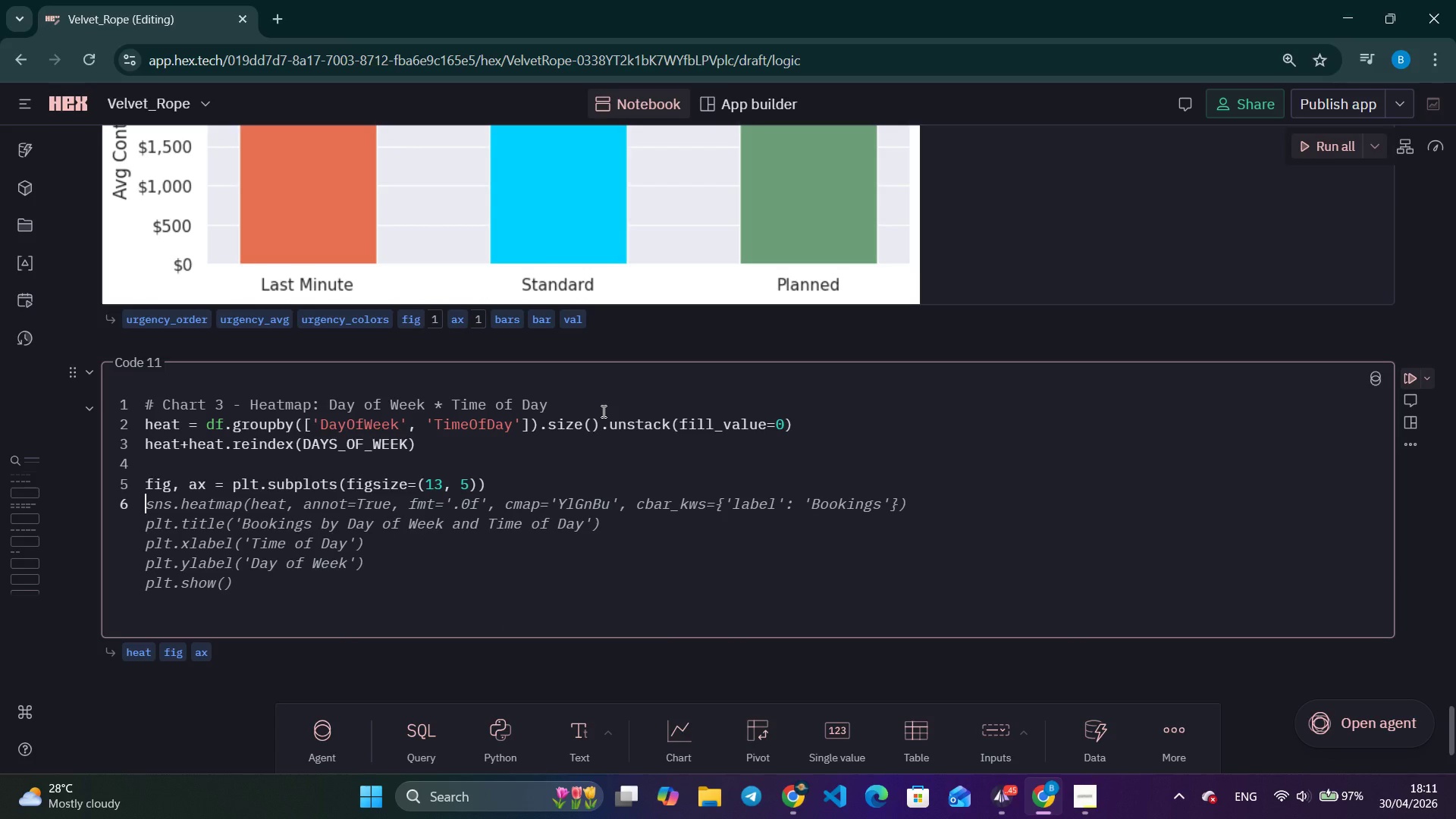 
type(sns.heatmap(ha)
key(Backspace)
type(eat, ax)
 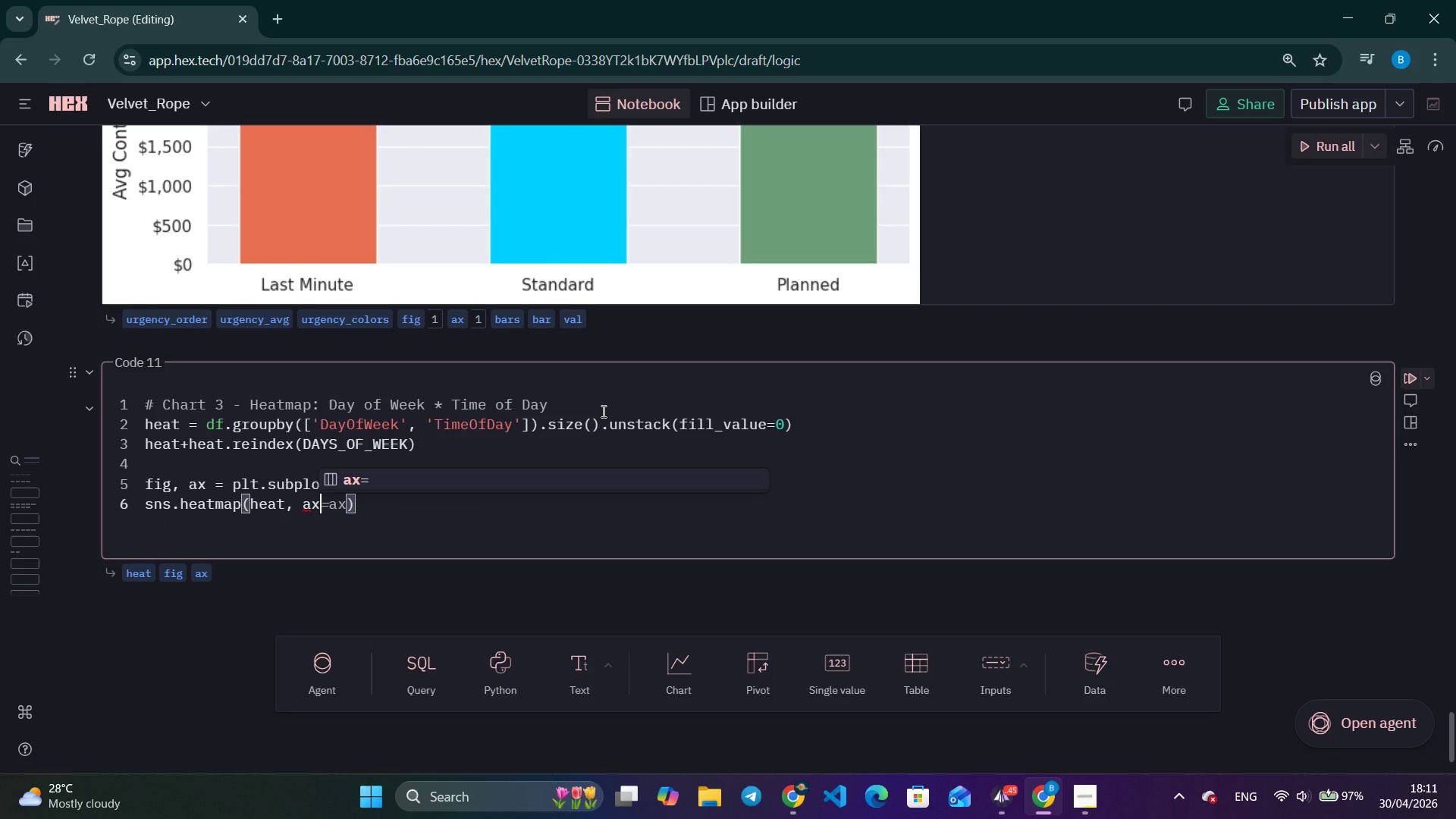 
key(Enter)
 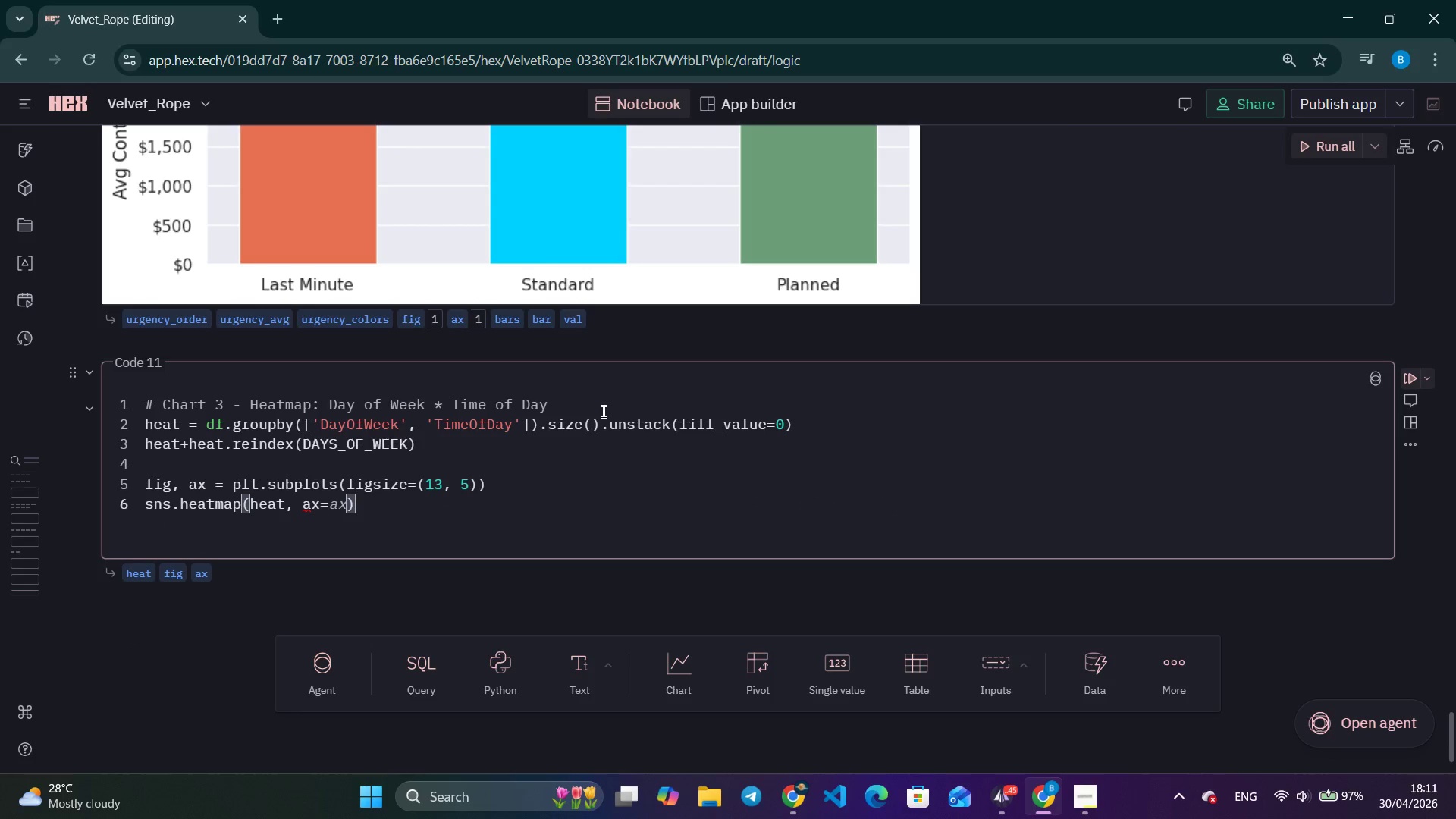 
type(ax, xmap)
key(Backspace)
key(Backspace)
key(Backspace)
key(Backspace)
type(cmap='Purples)
 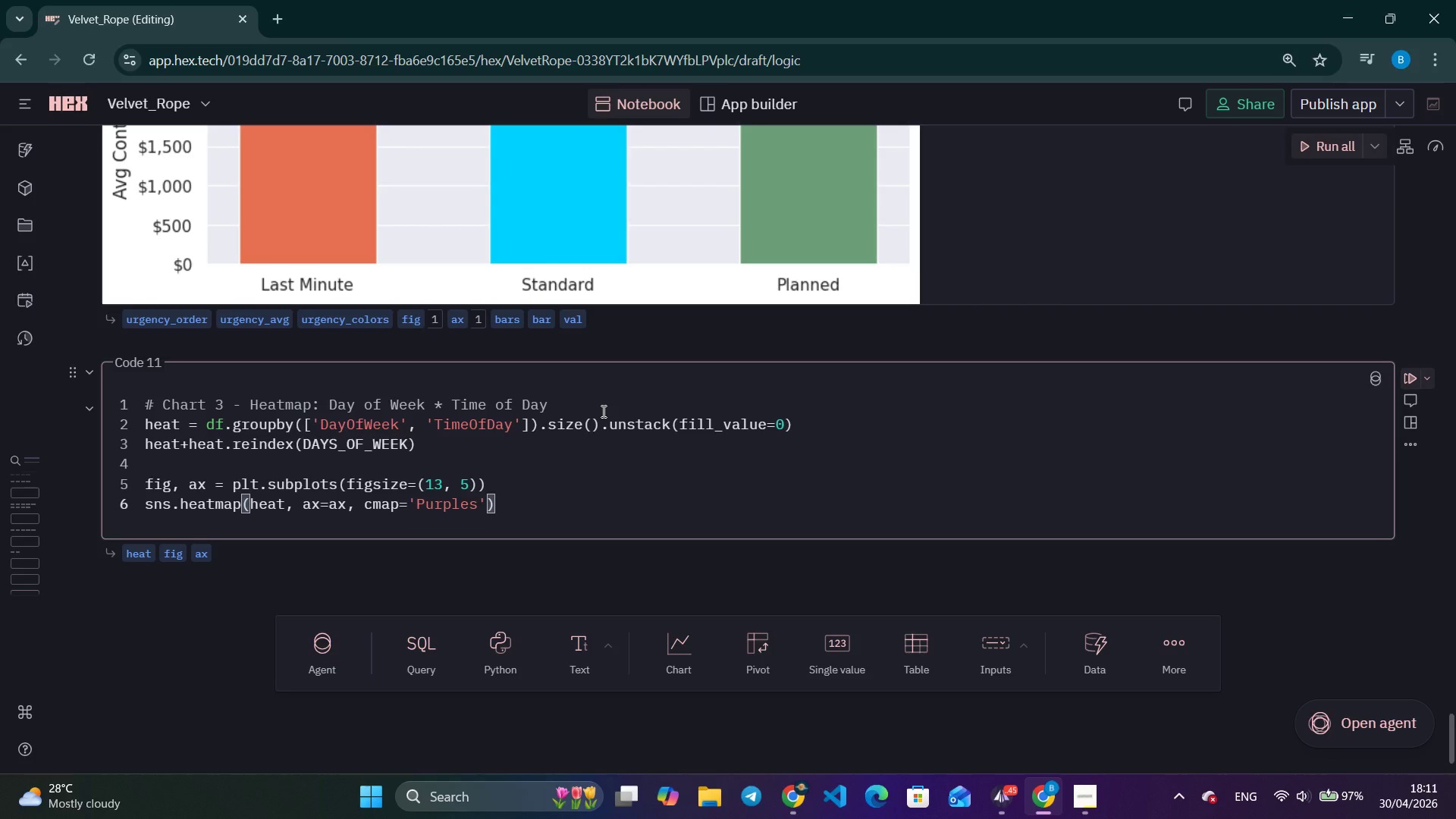 
key(ArrowRight)
 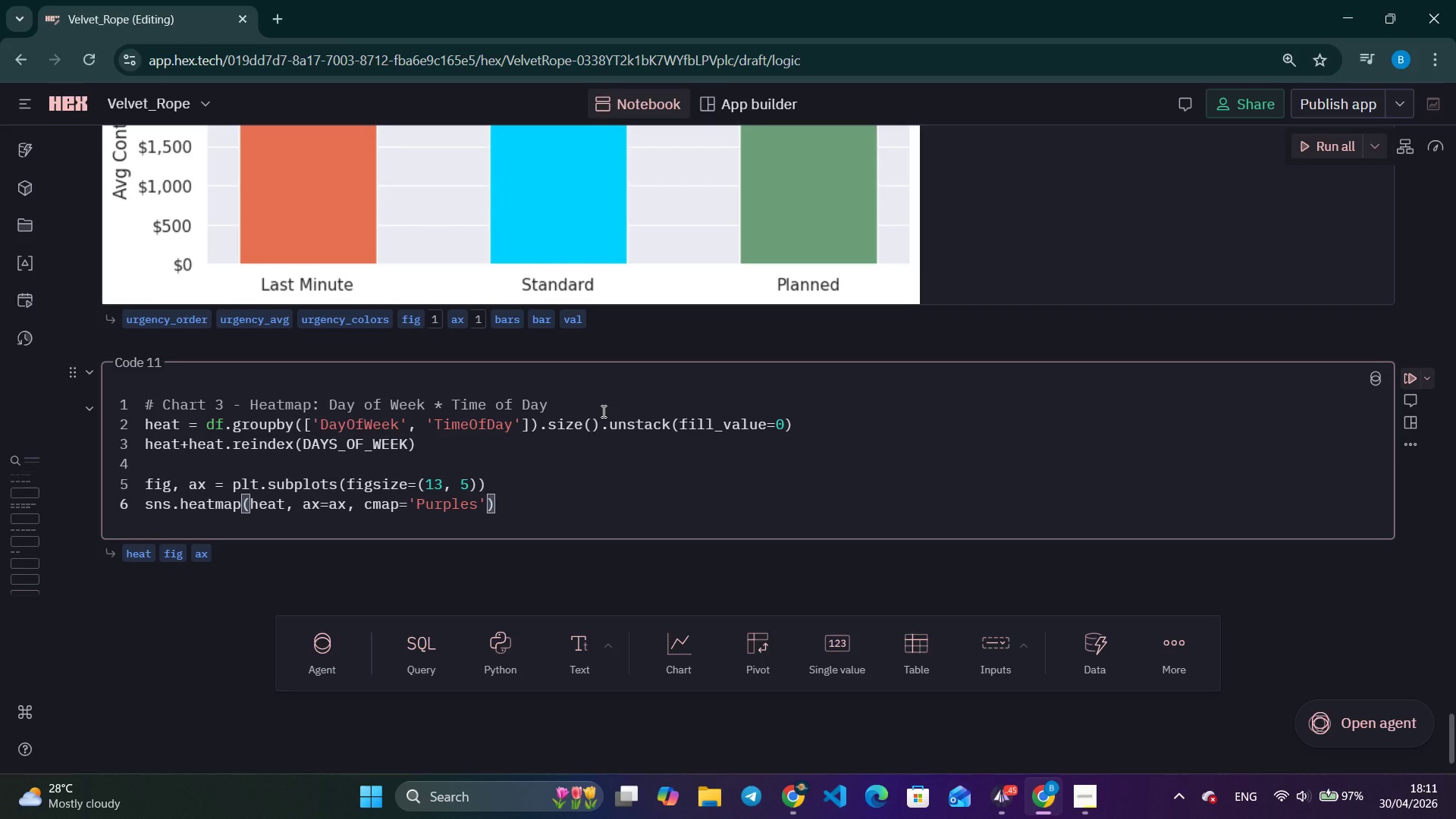 
key(Comma)
 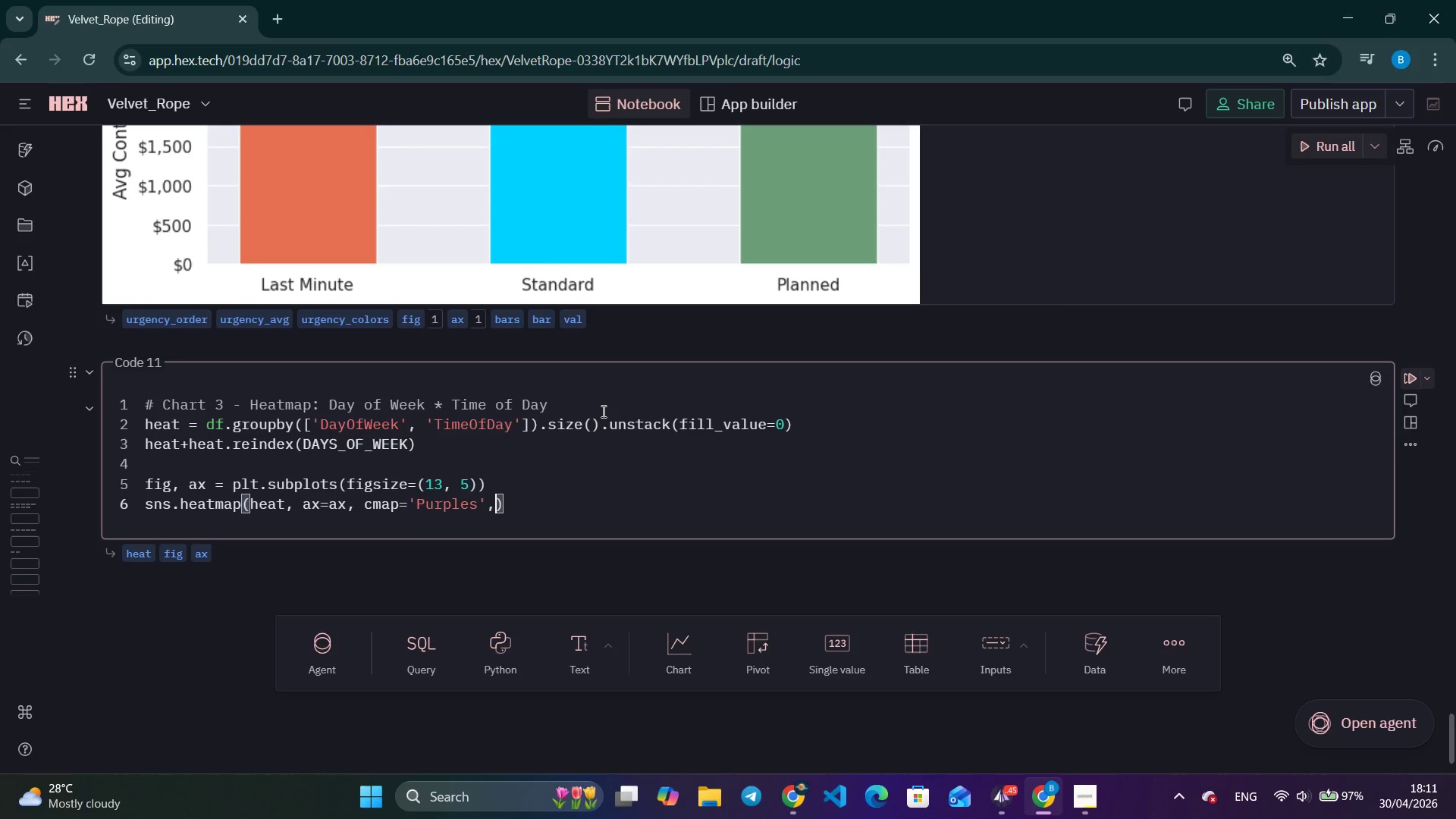 
key(Space)
 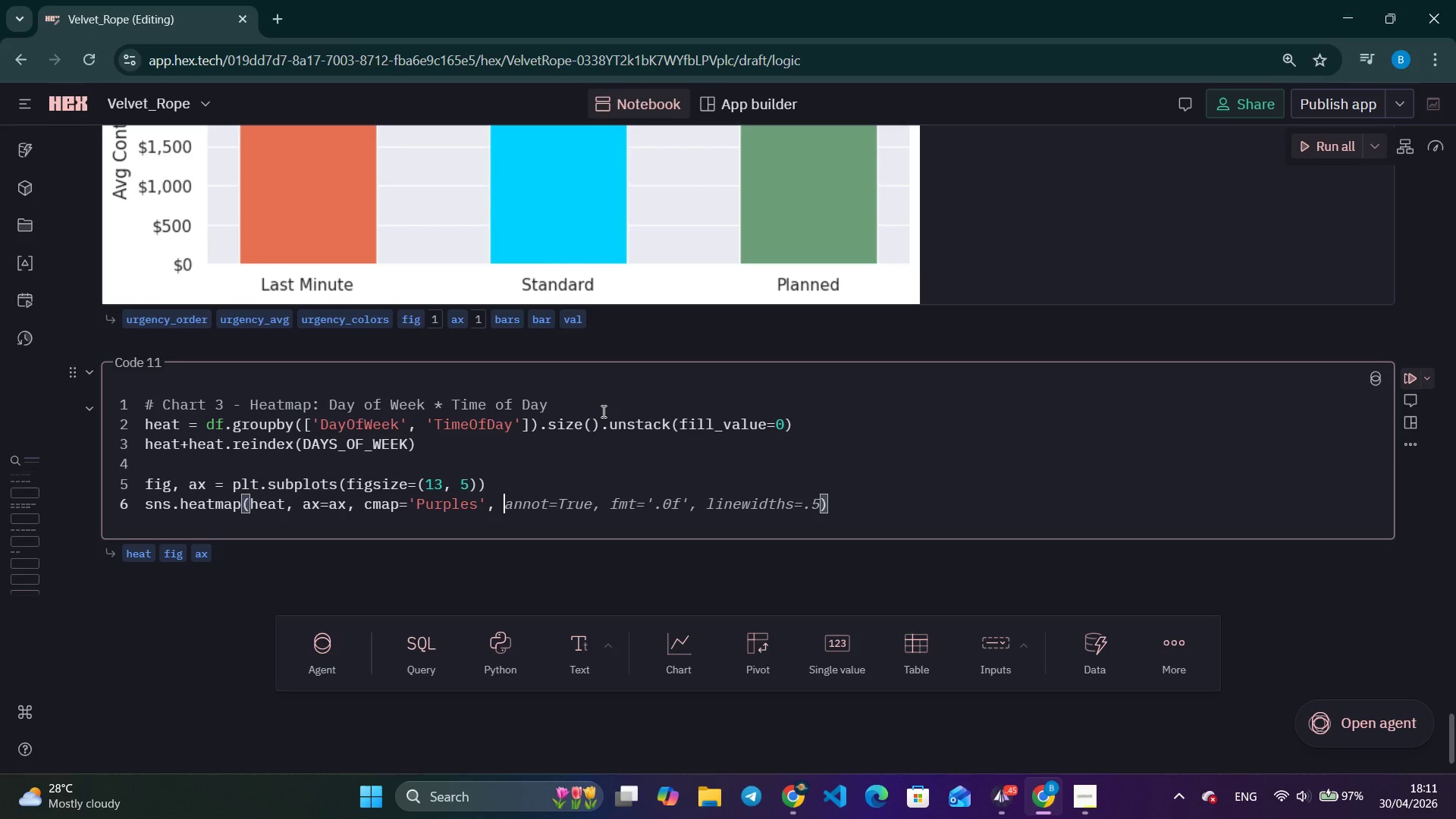 
wait(9.3)
 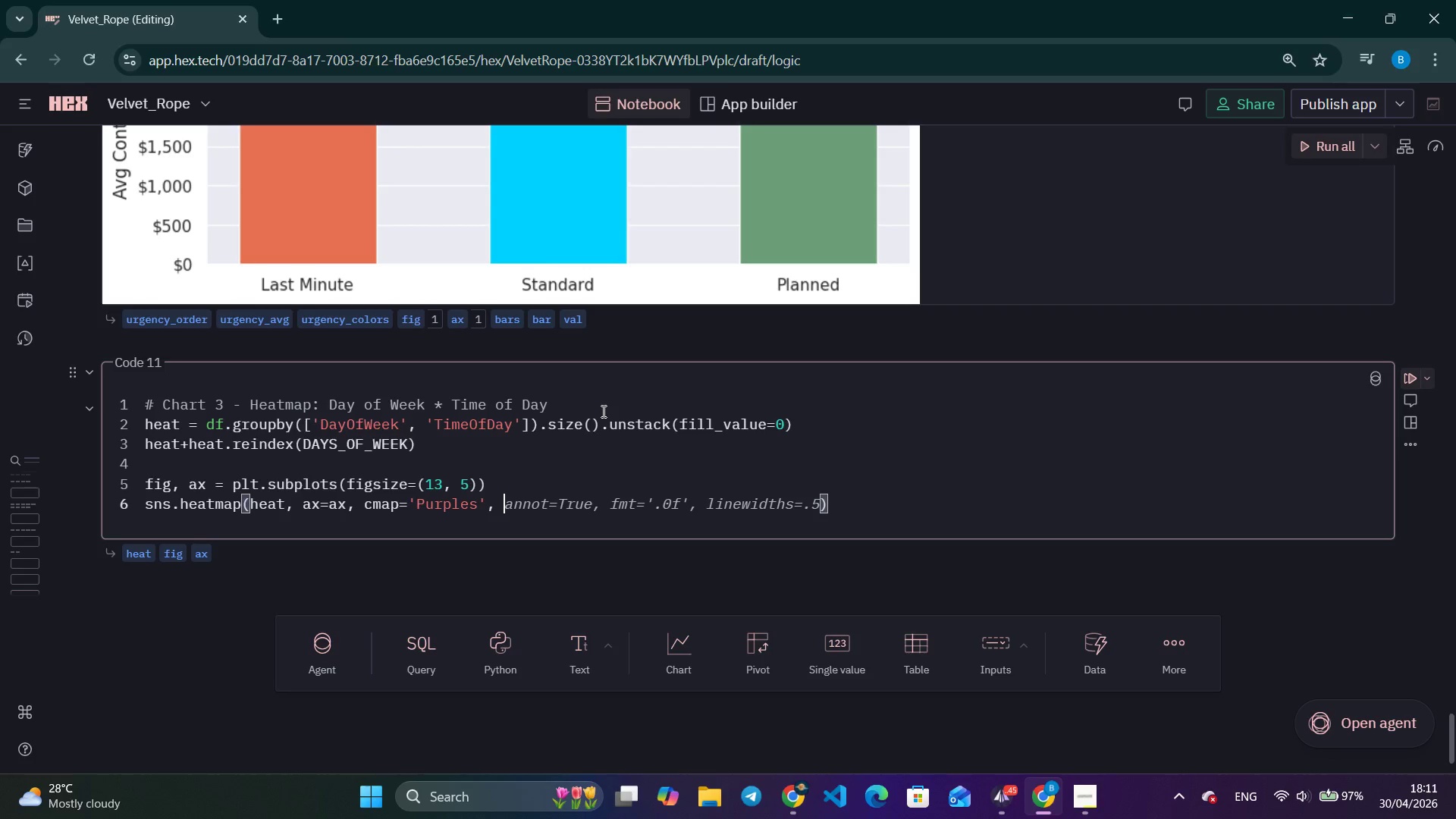 
type(anoo)
key(Backspace)
key(Backspace)
type(not=True, fmt='d)
 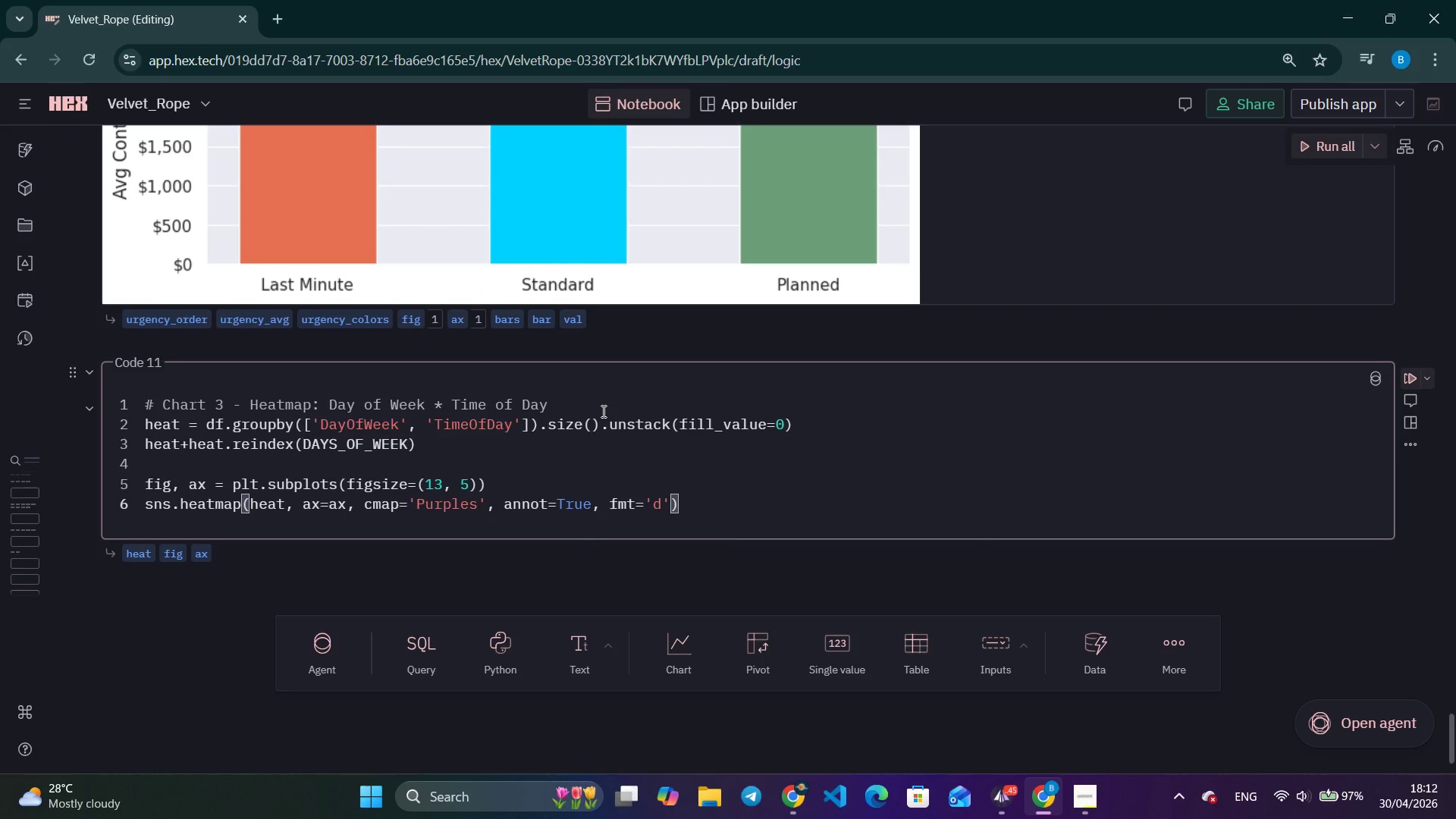 
key(ArrowRight)
 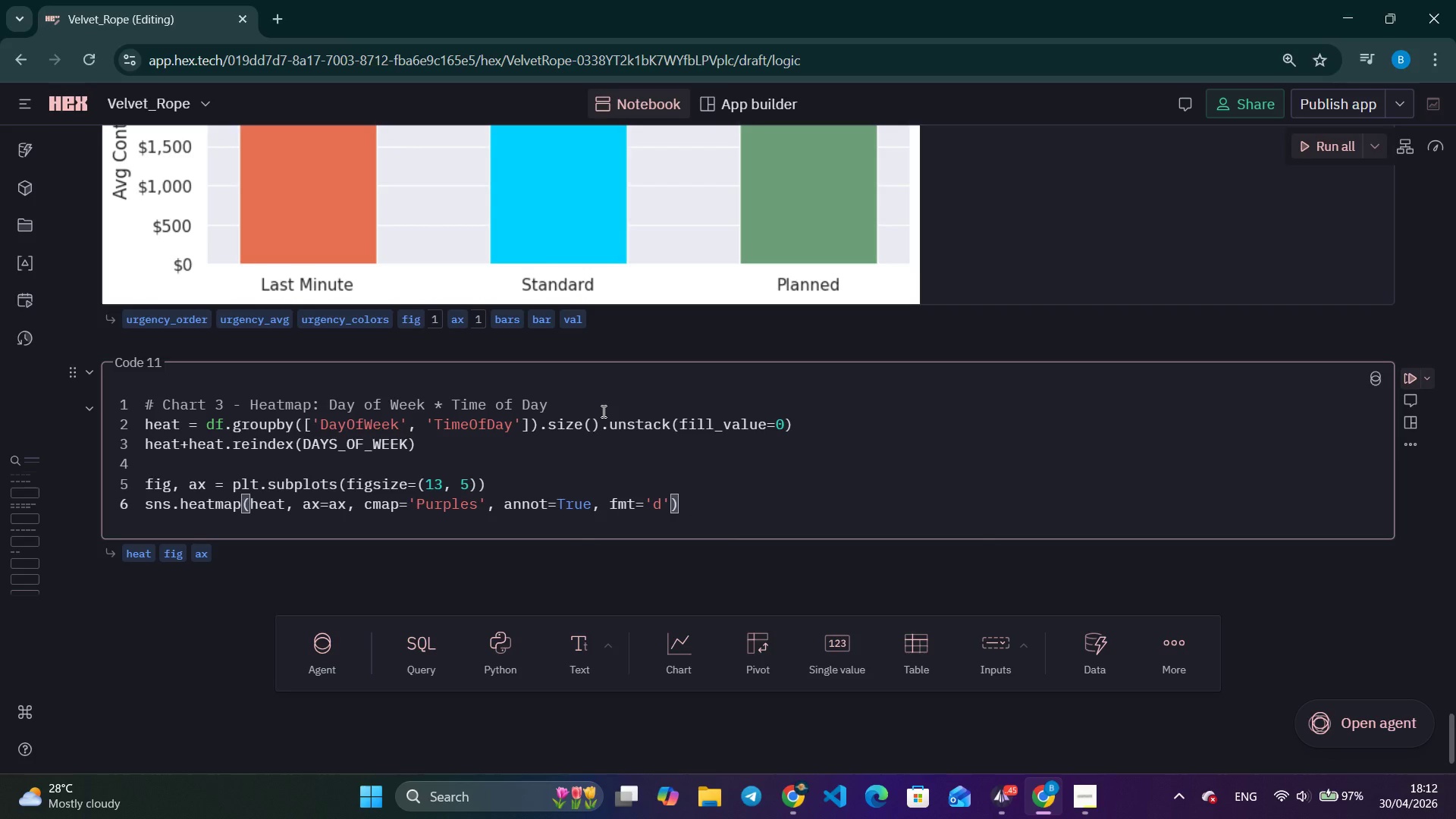 
key(Comma)
 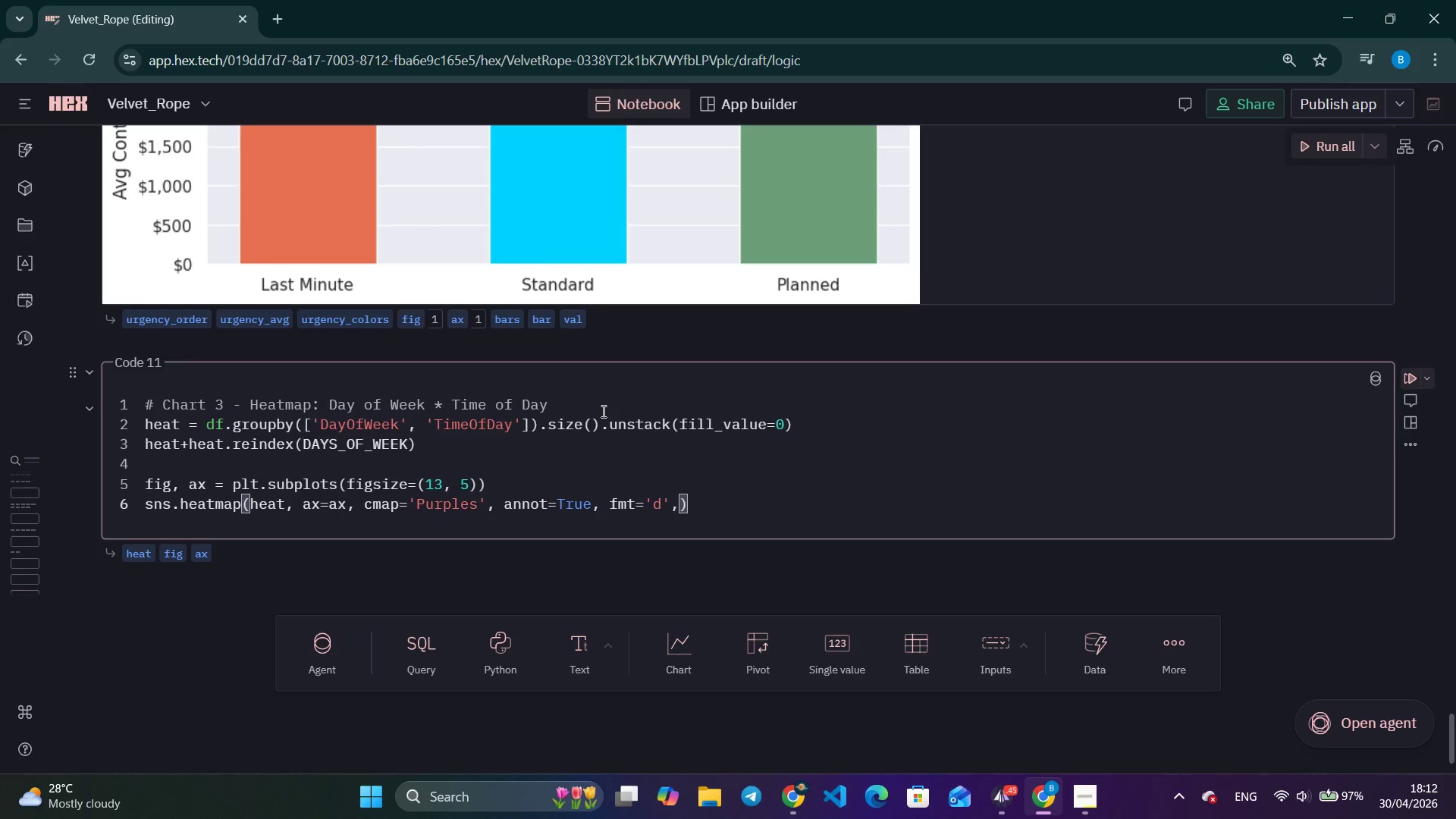 
key(Enter)
 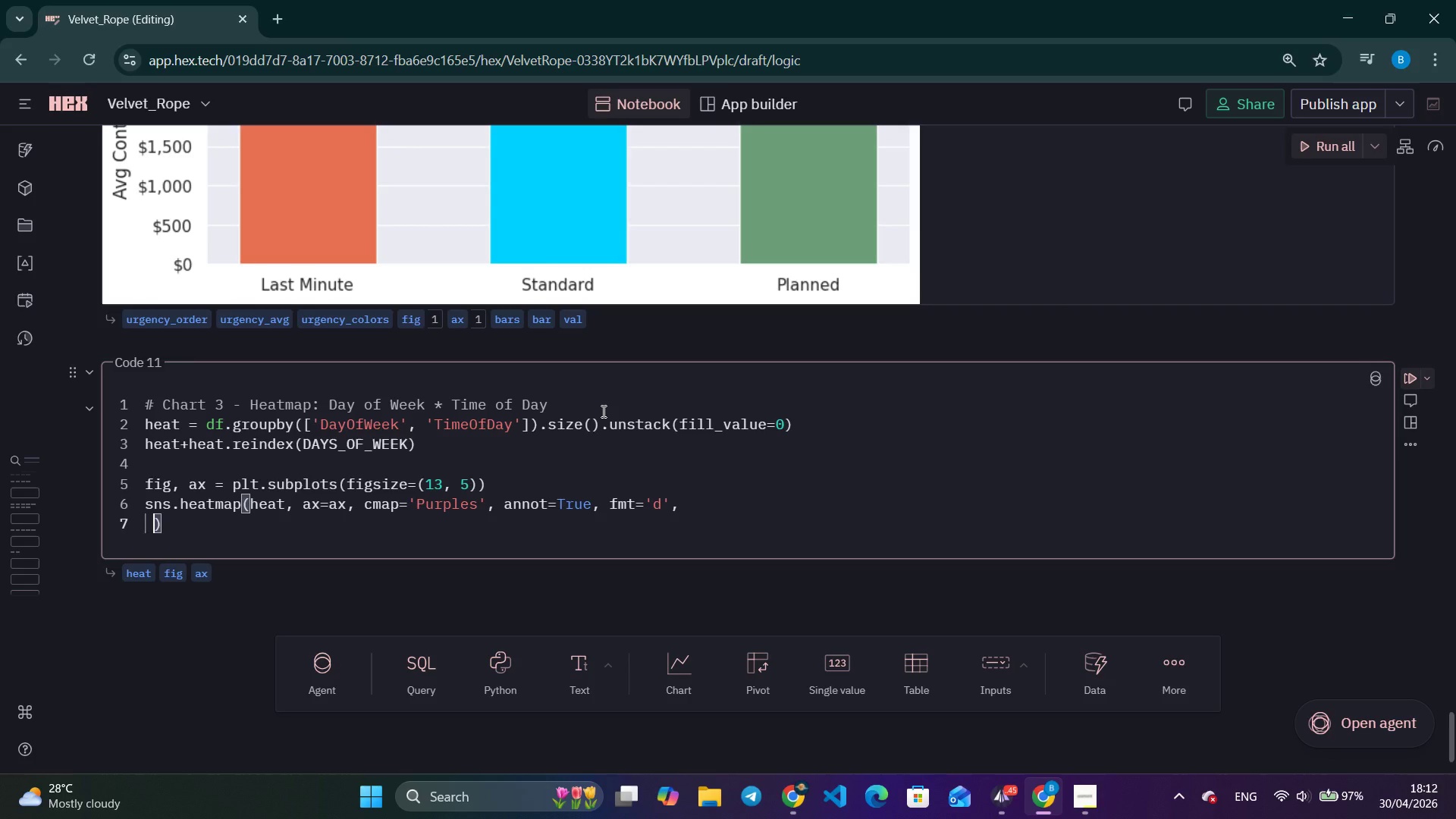 
hold_key(key=Space, duration=0.8)
 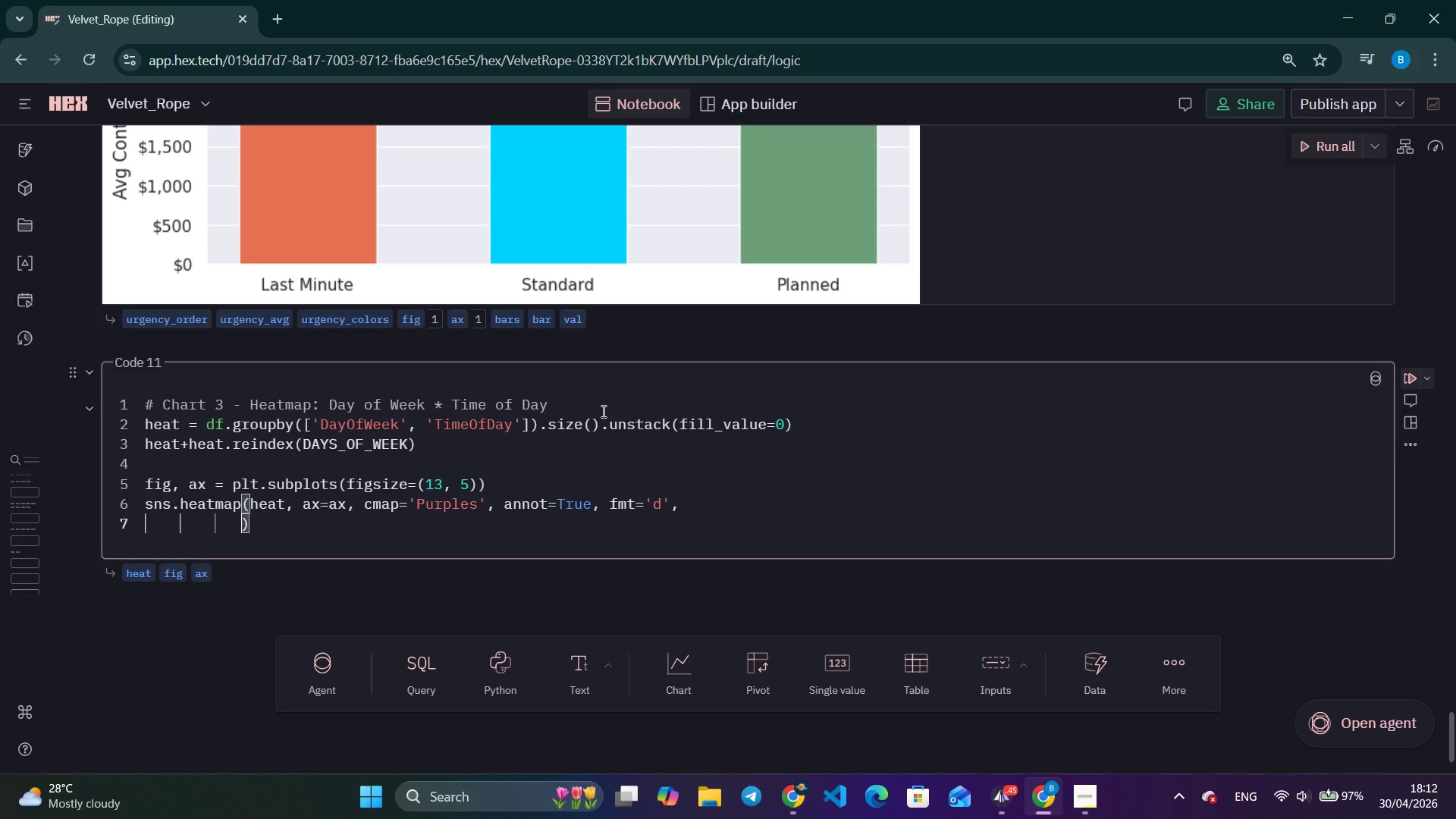 
type(   )
key(Backspace)
type(linewid)
 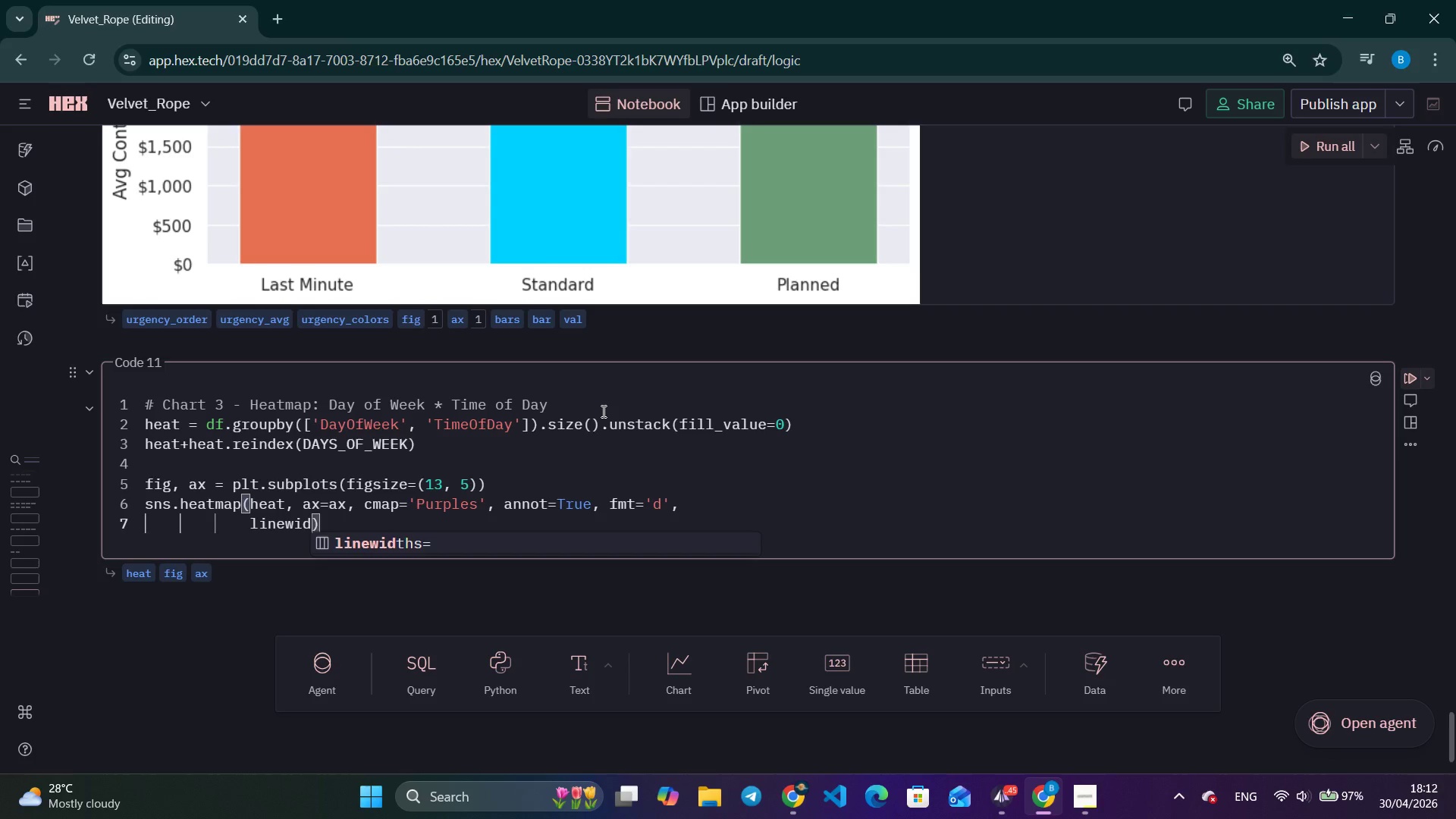 
key(Enter)
 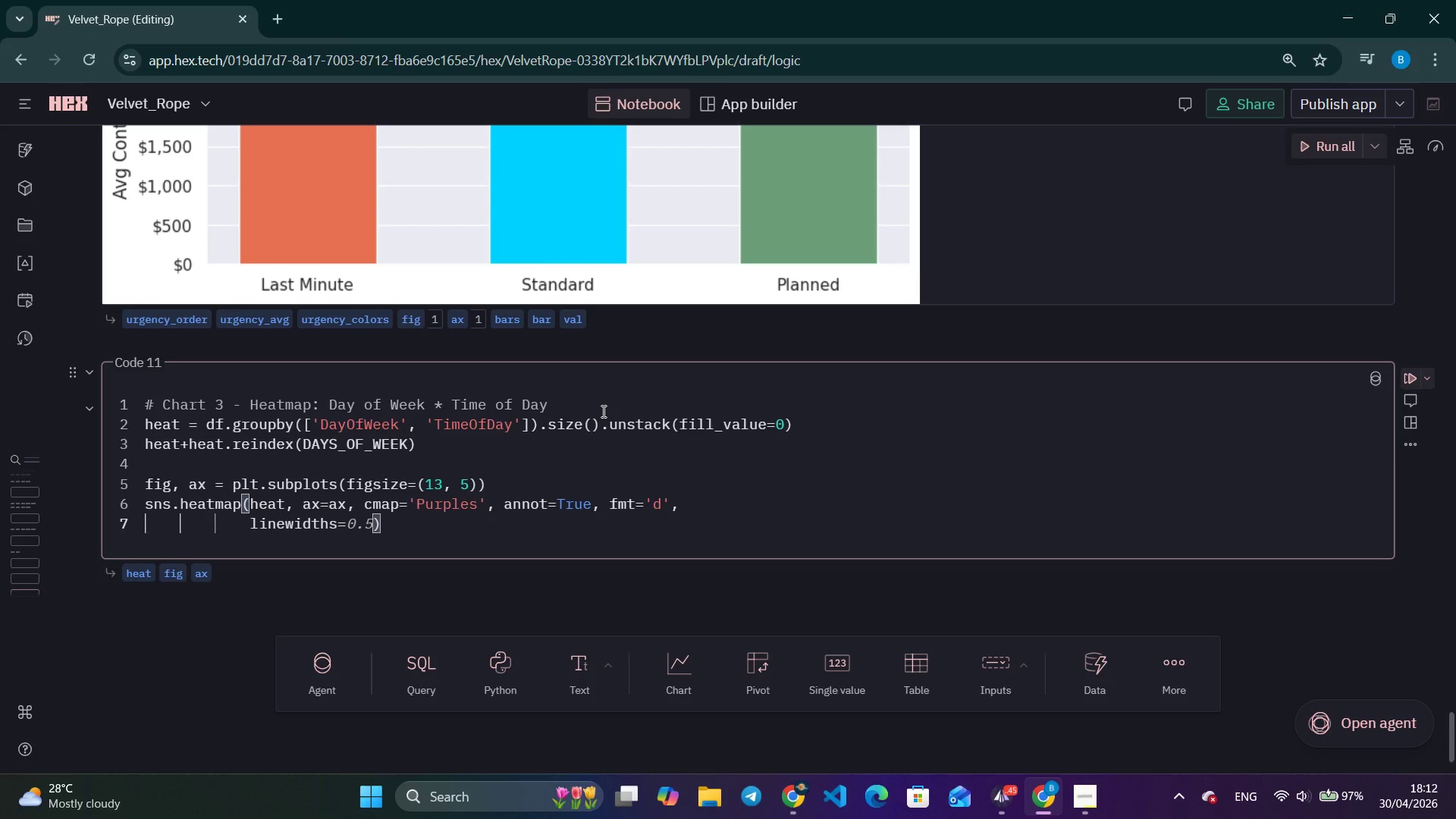 
type(0.3, linecol)
 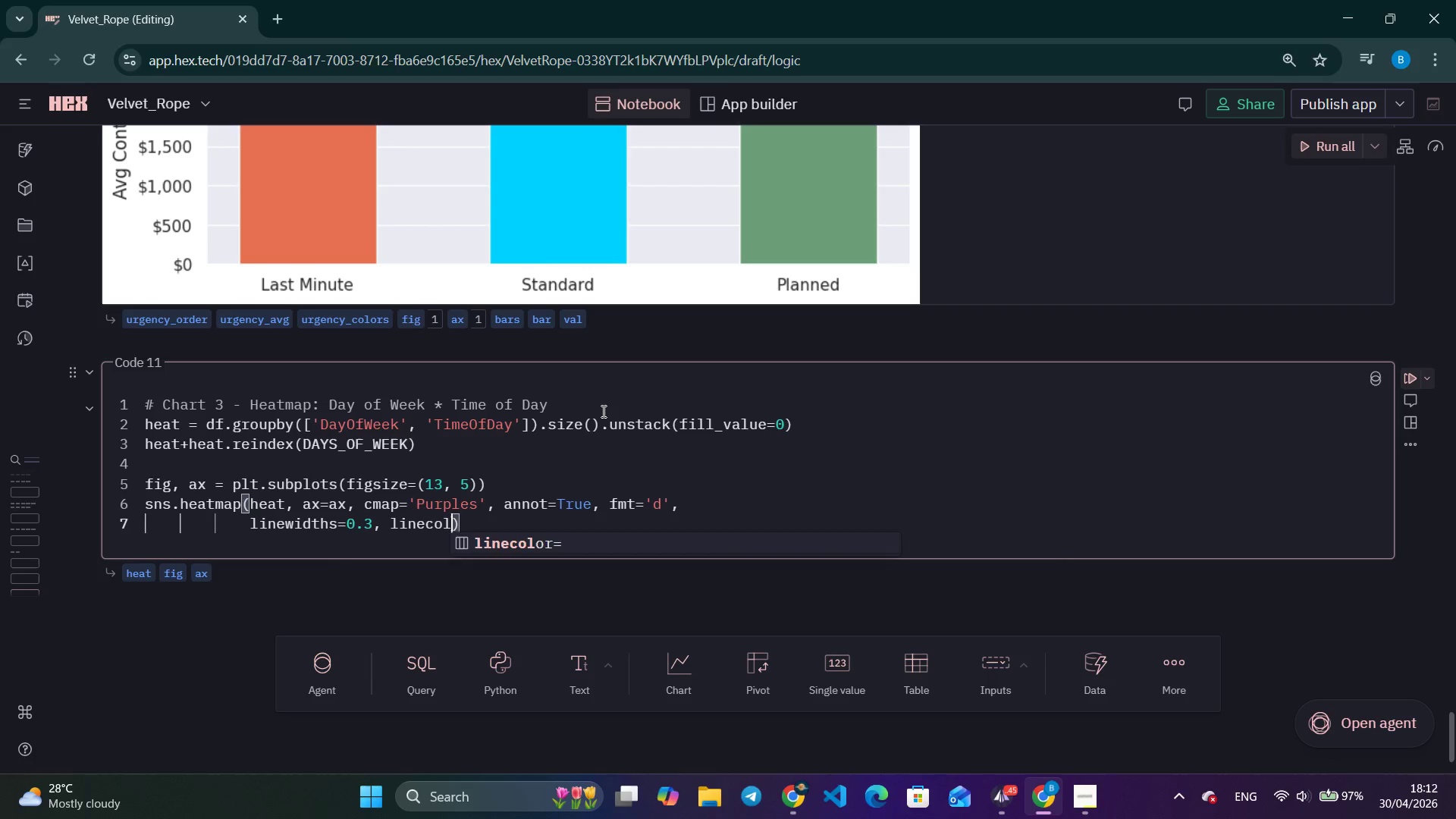 
key(Enter)
 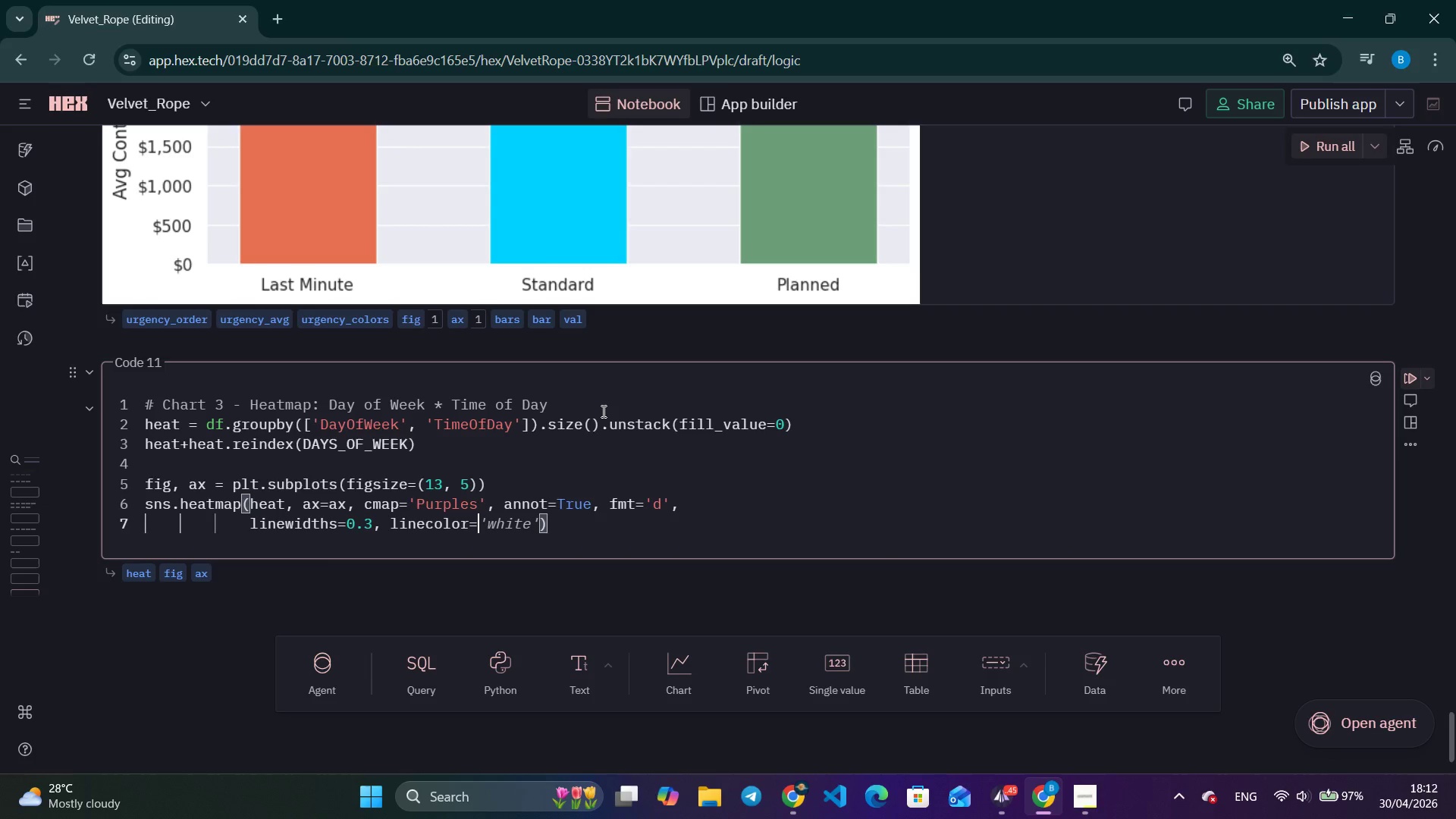 
type('white)
 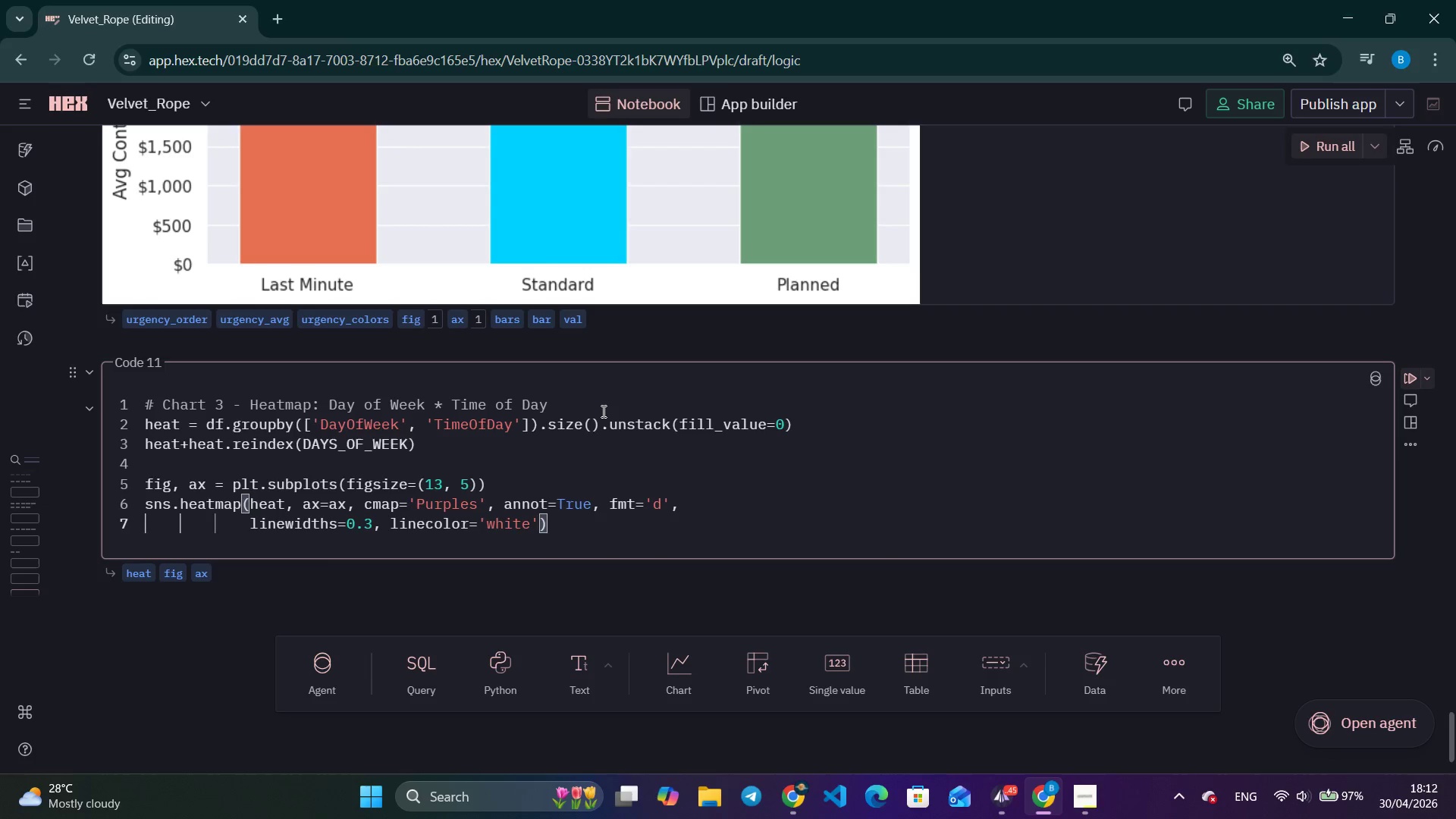 
key(ArrowRight)
 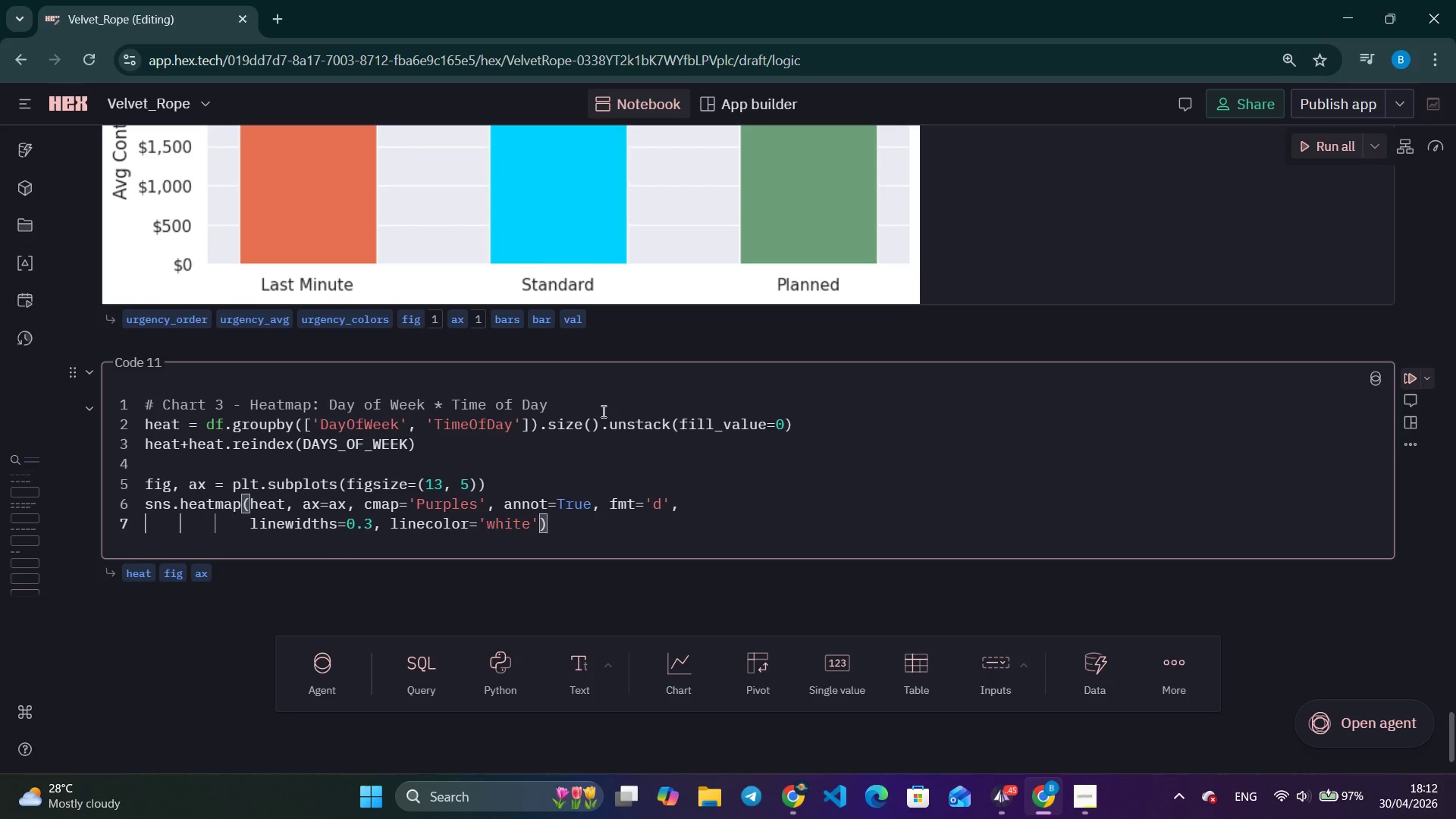 
key(Comma)
 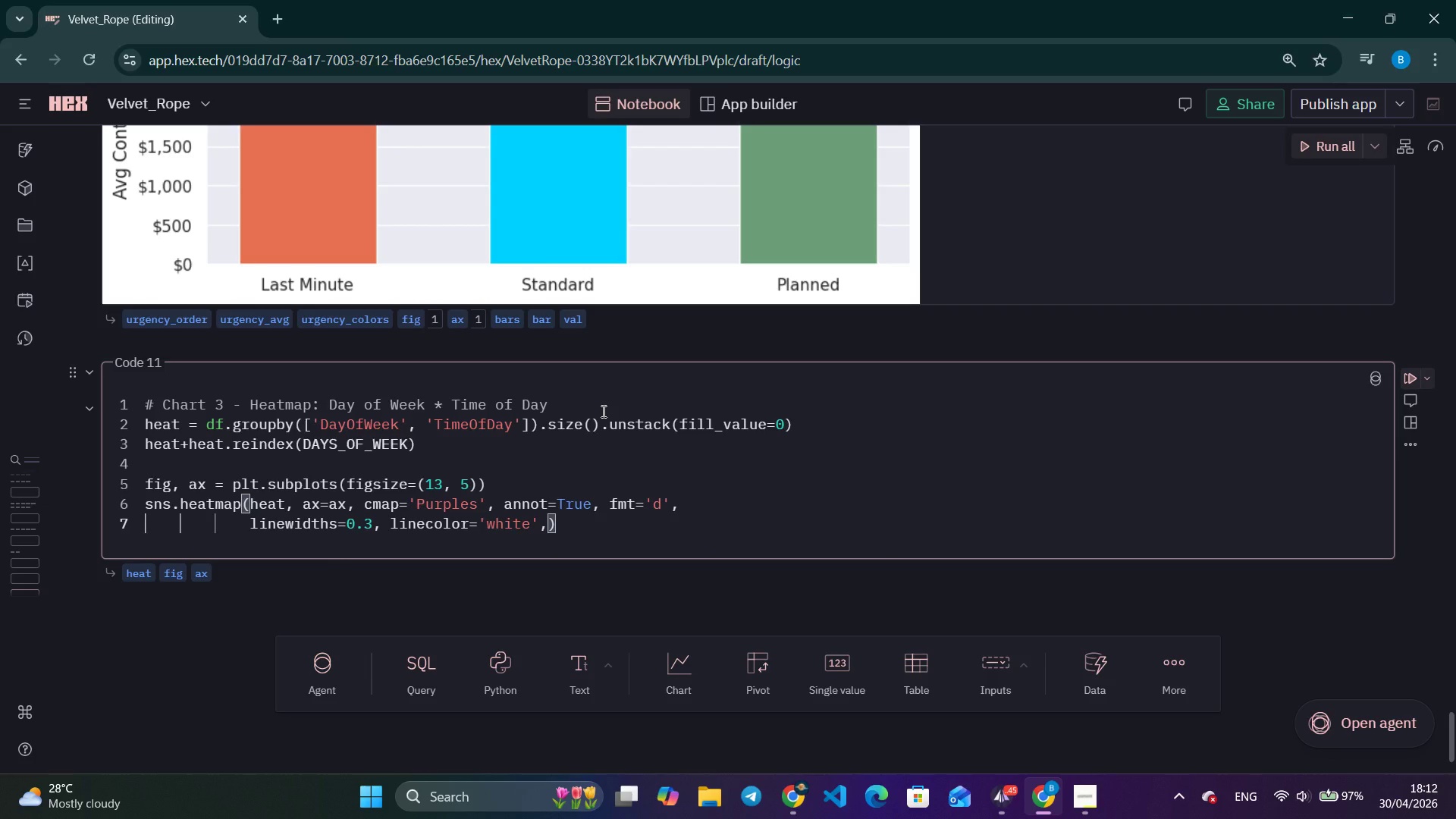 
key(Enter)
 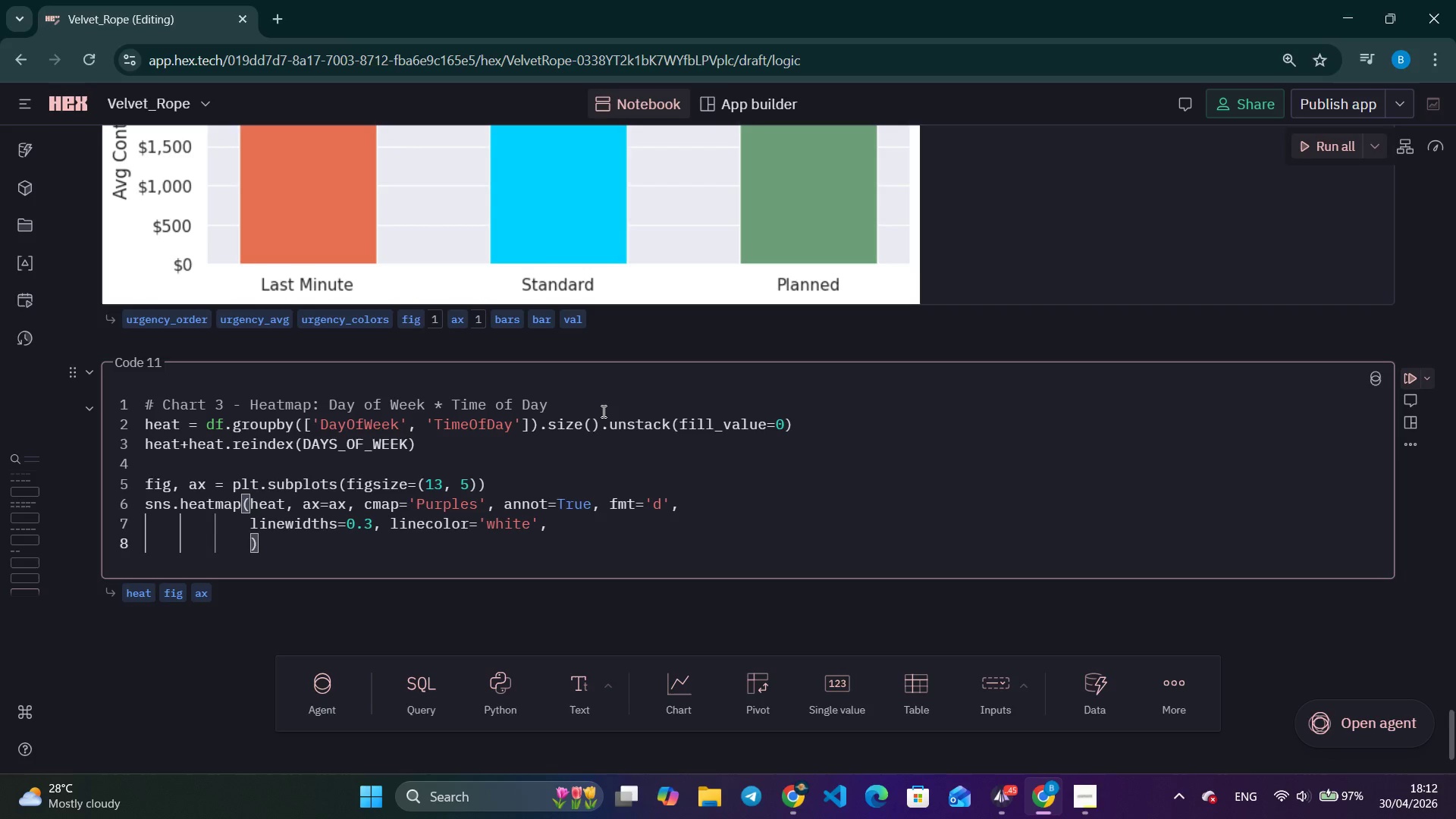 
type(cbar_kws)
 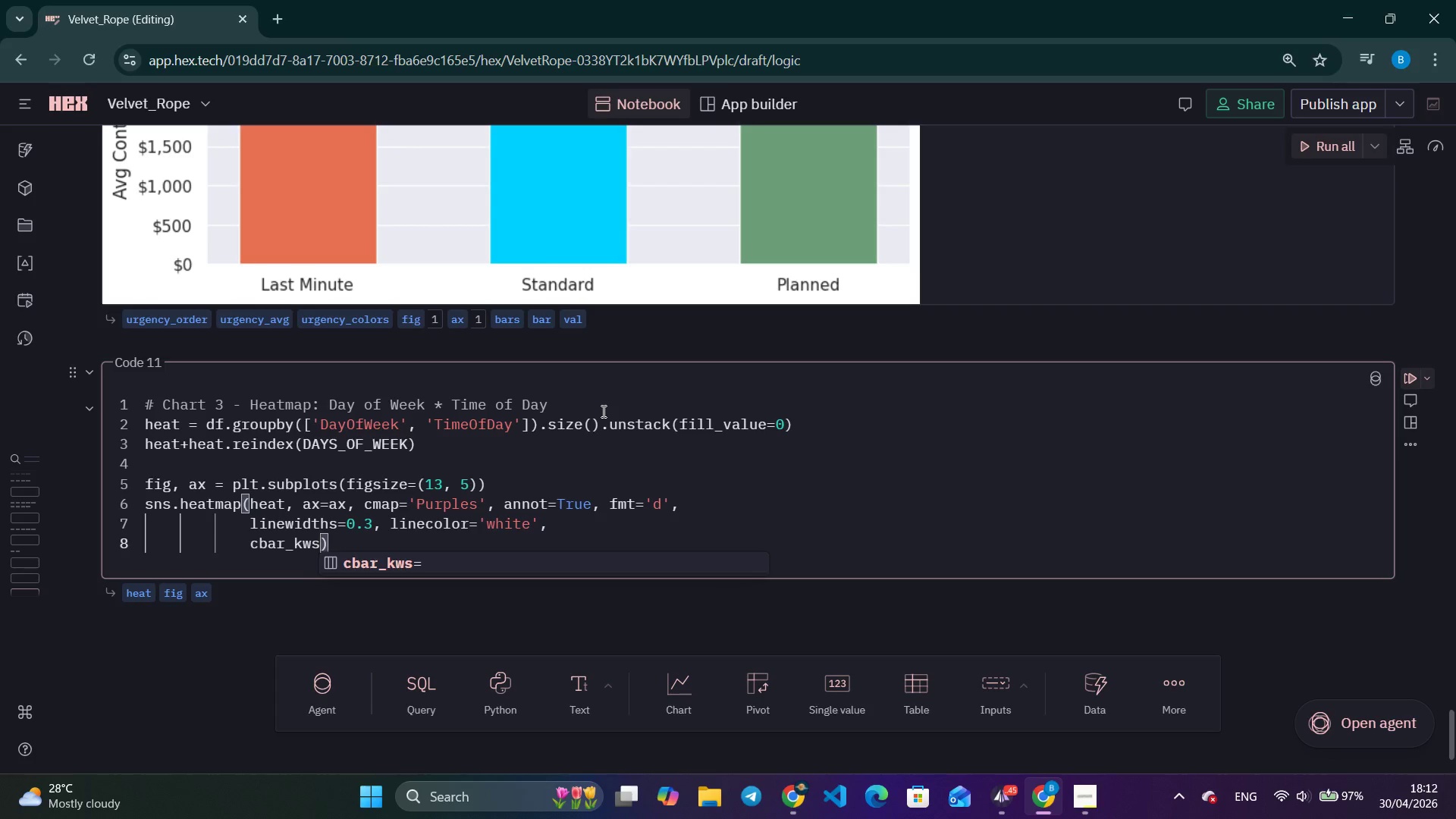 
key(Enter)
 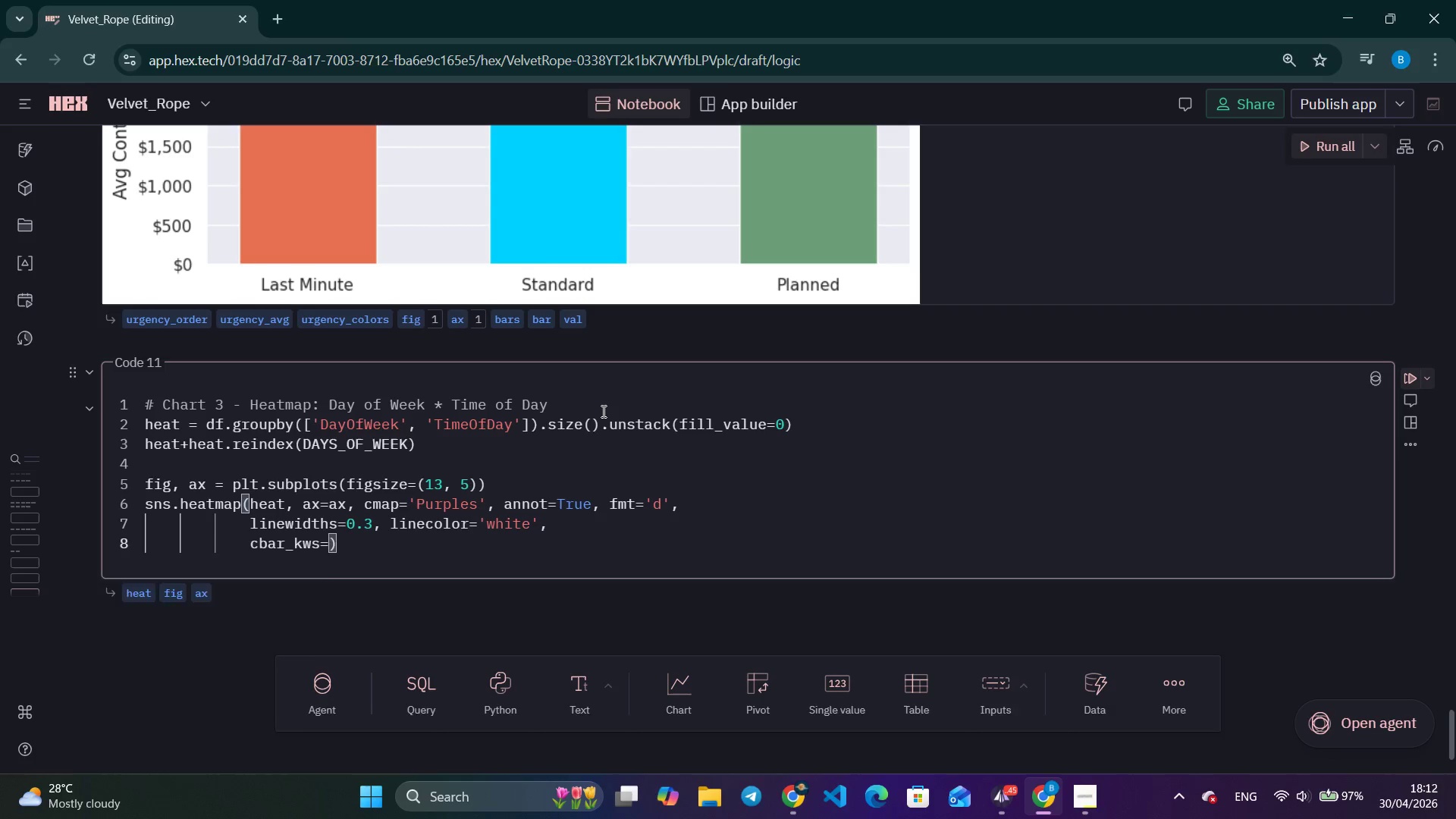 
type({'label)
 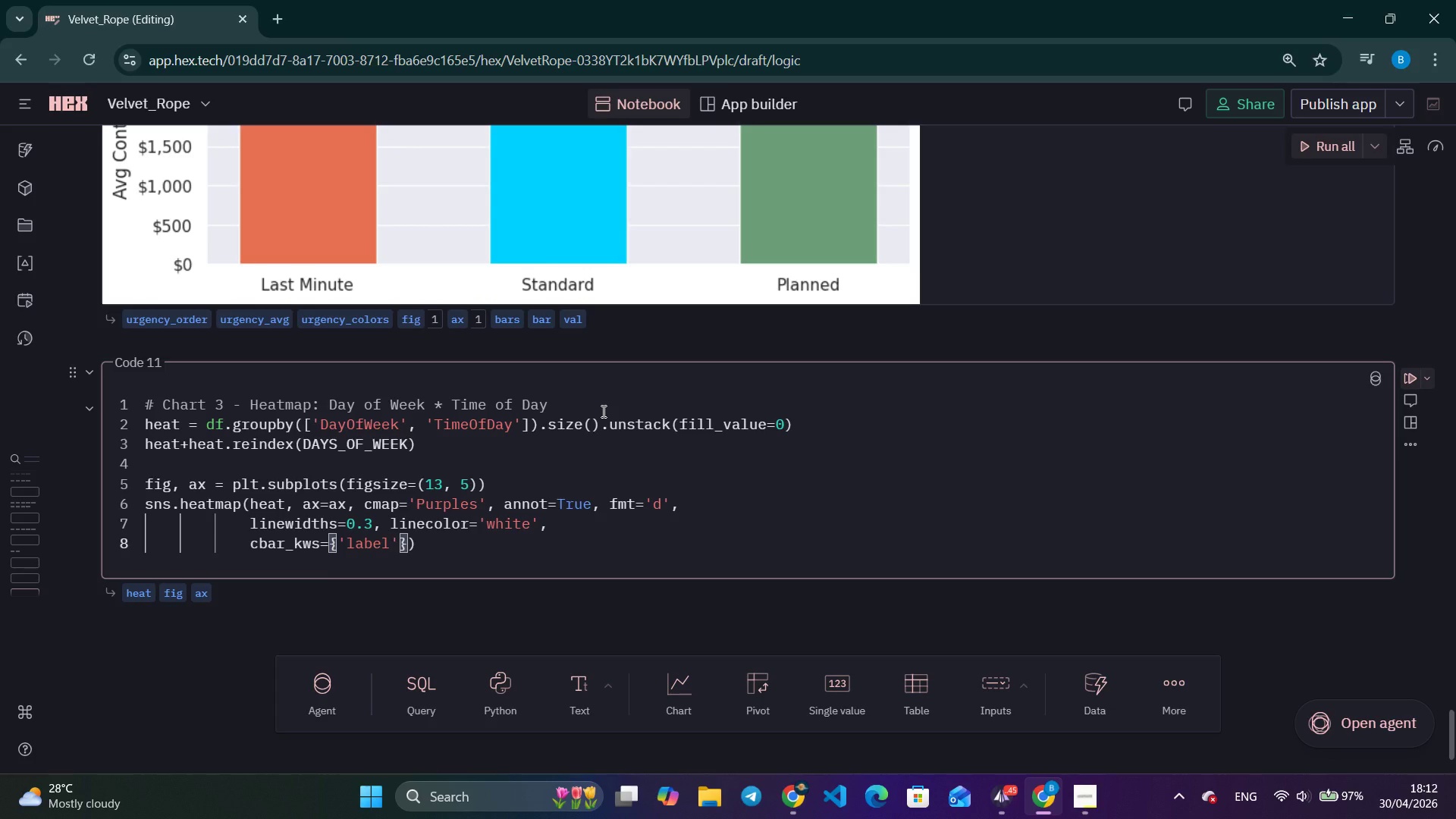 
key(ArrowRight)
 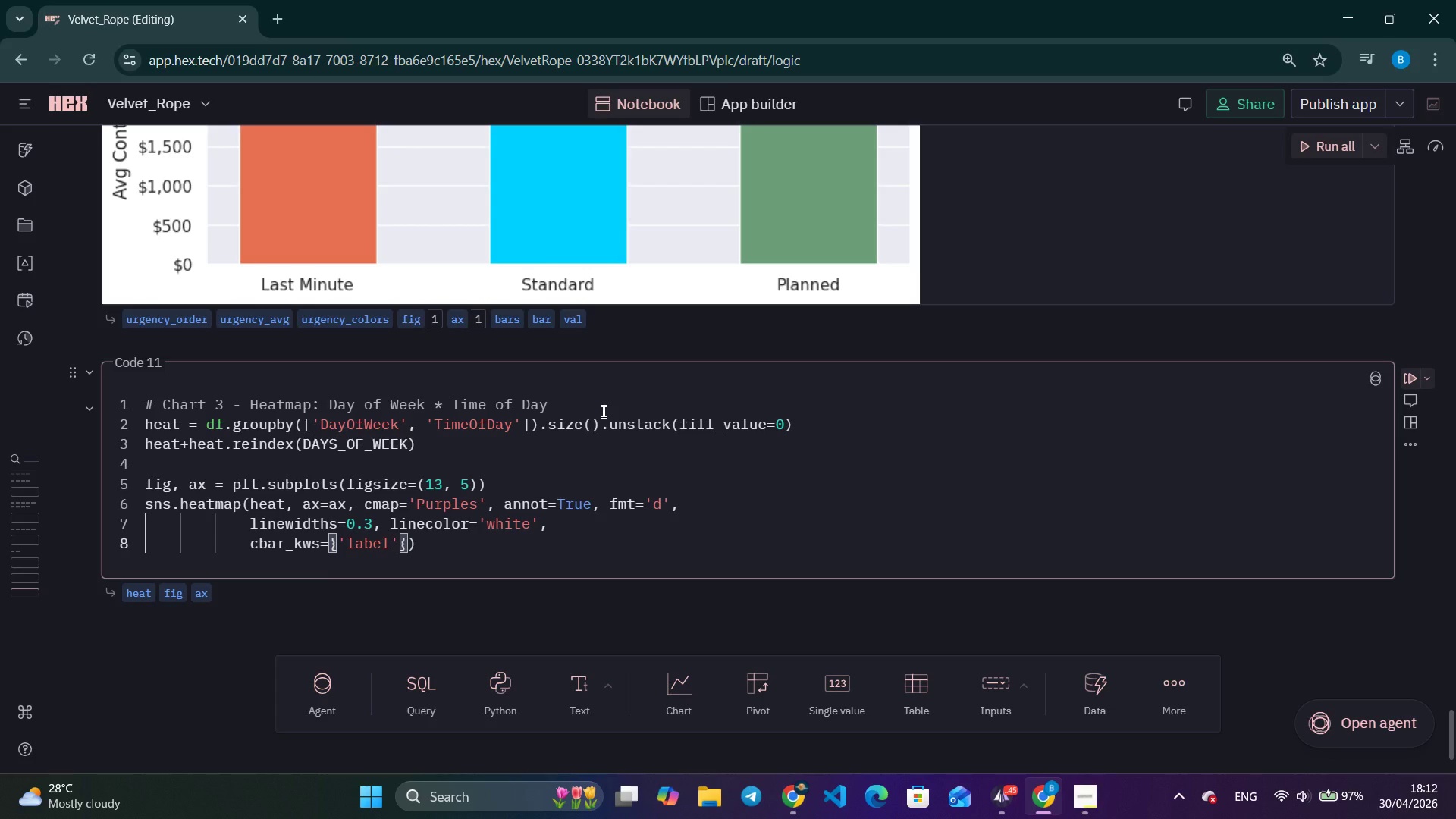 
type(: 'Booking Count)
 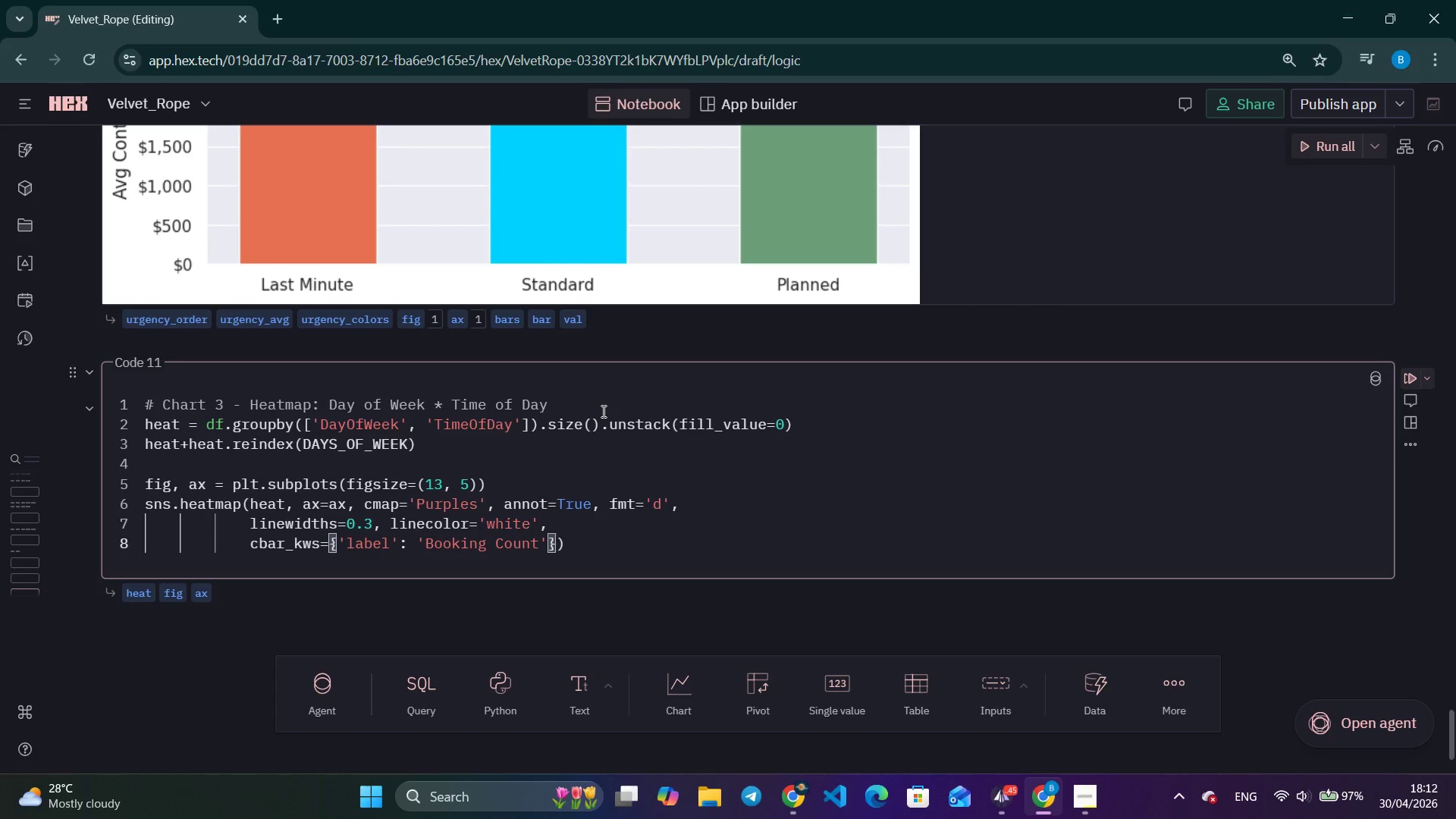 
key(ArrowRight)
 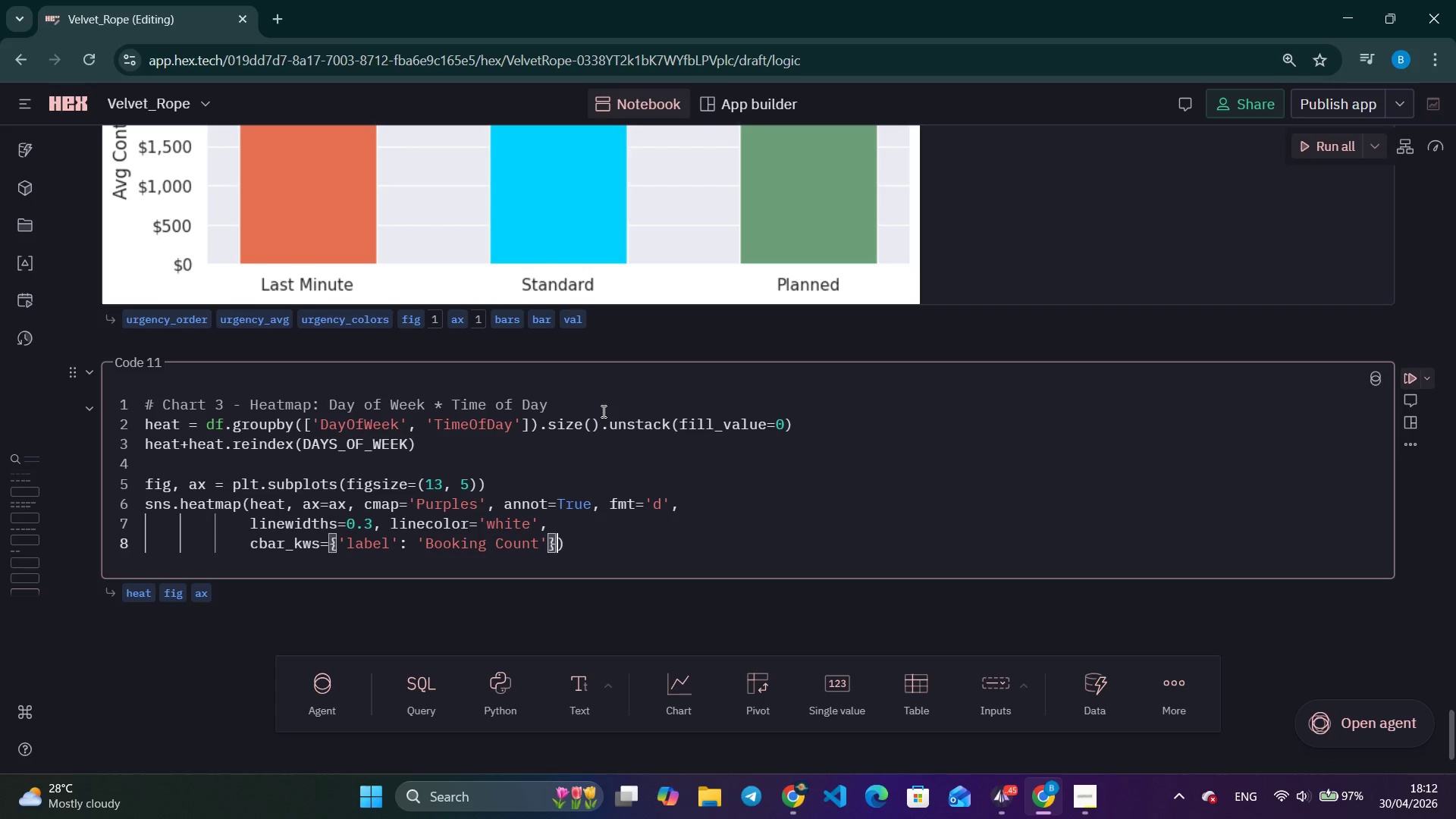 
key(ArrowRight)
 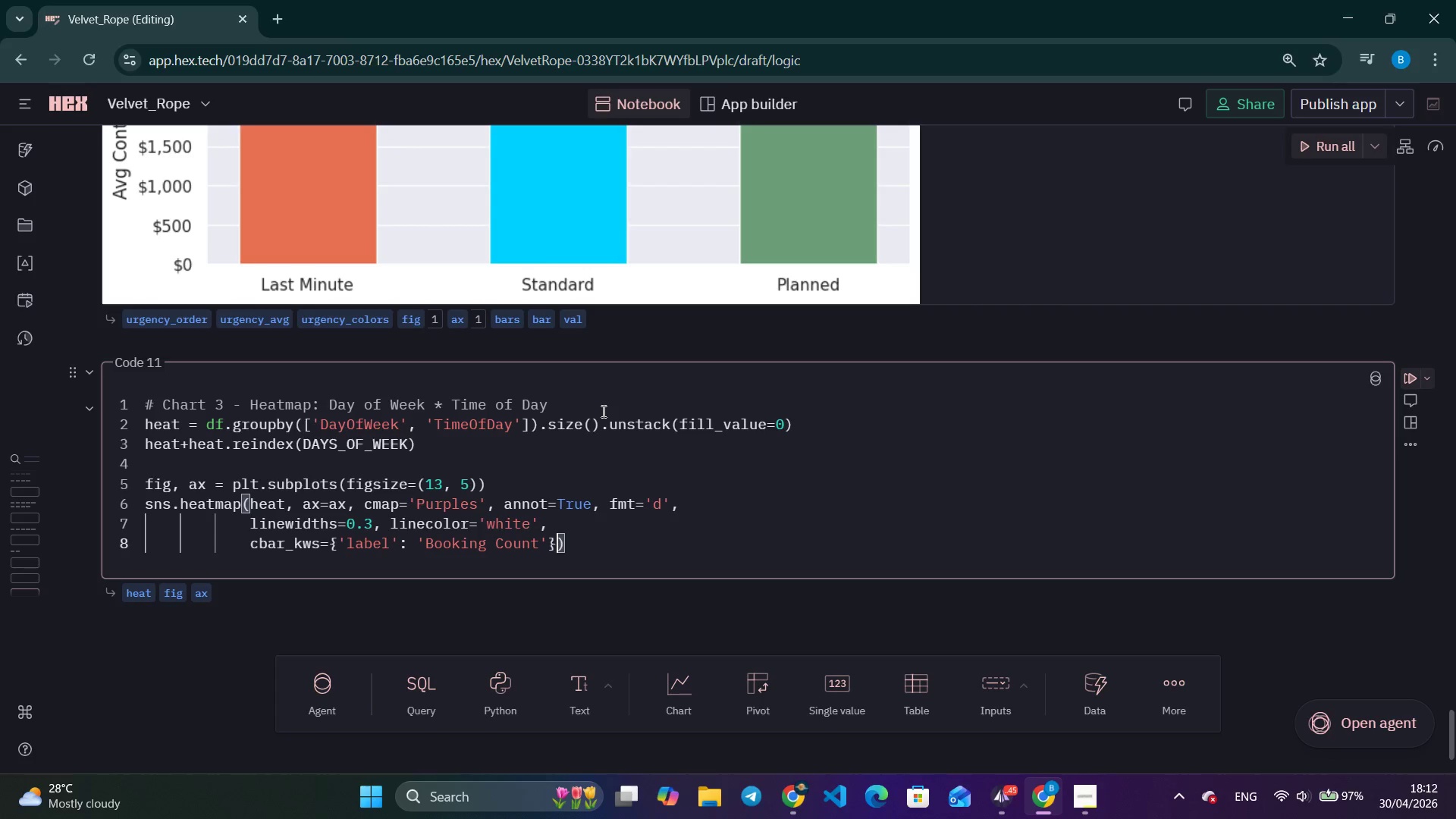 
key(ArrowRight)
 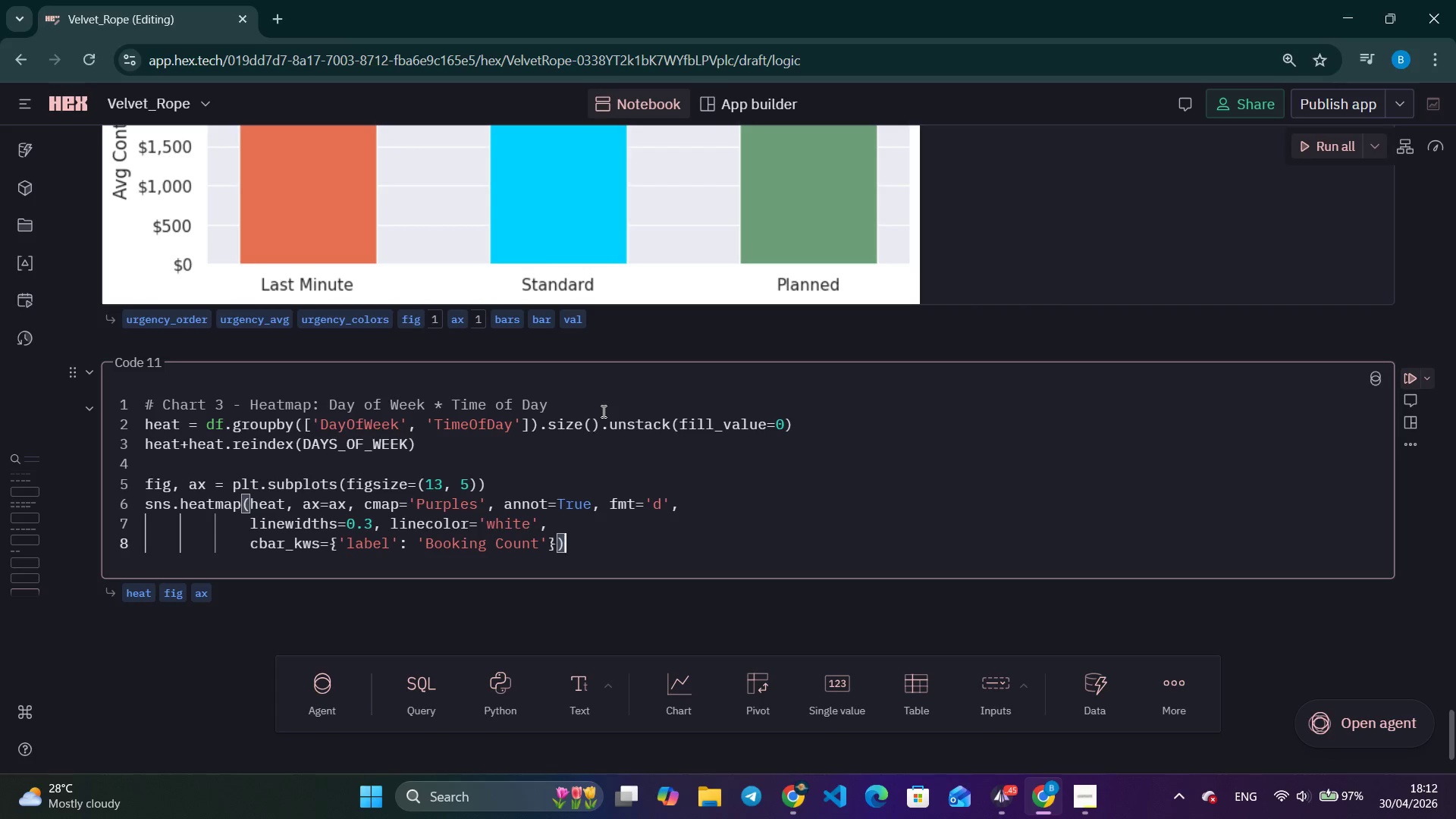 
key(Enter)
 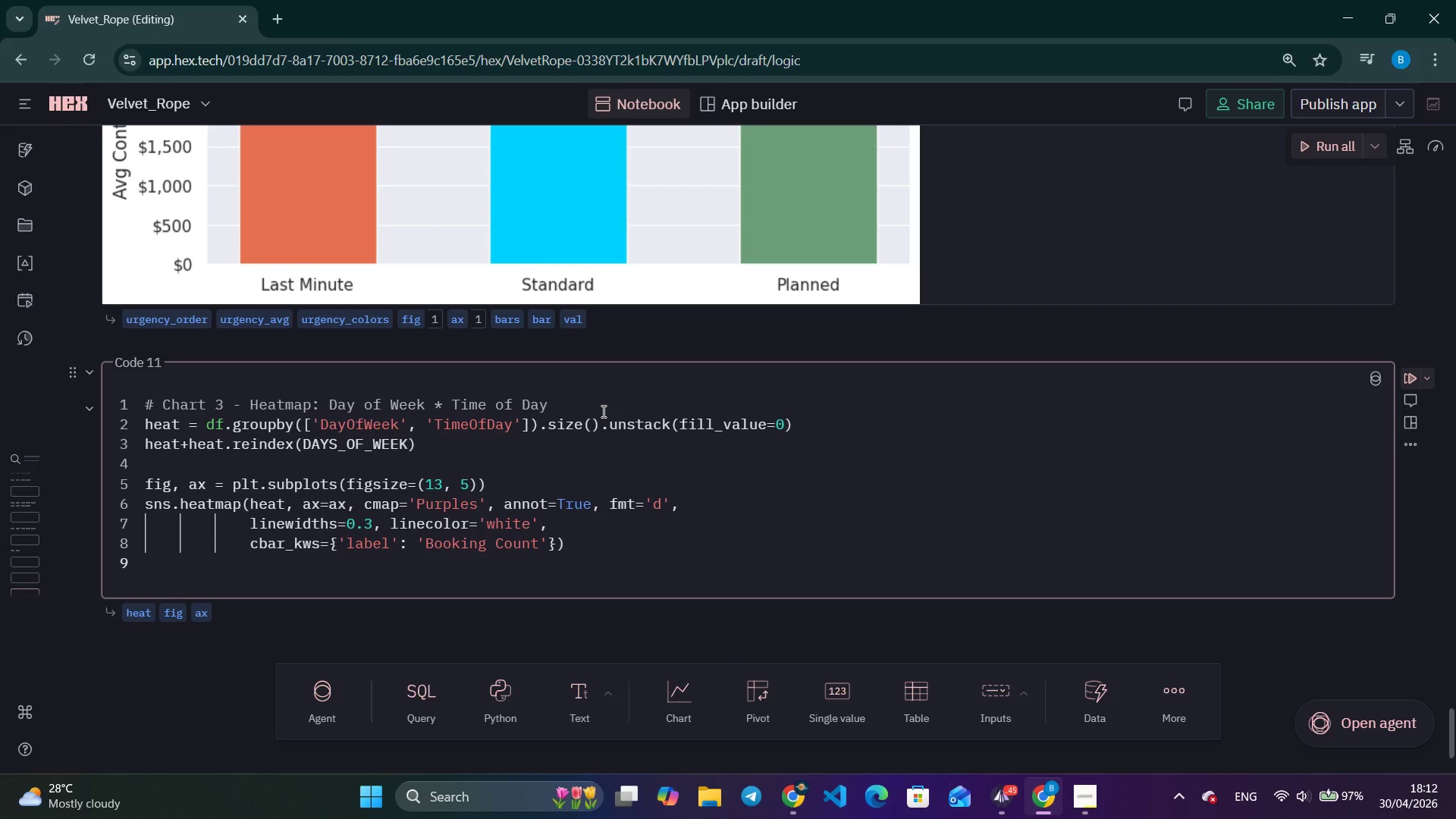 
key(Backspace)
key(Backspace)
key(Backspace)
type(ax.set_title()
 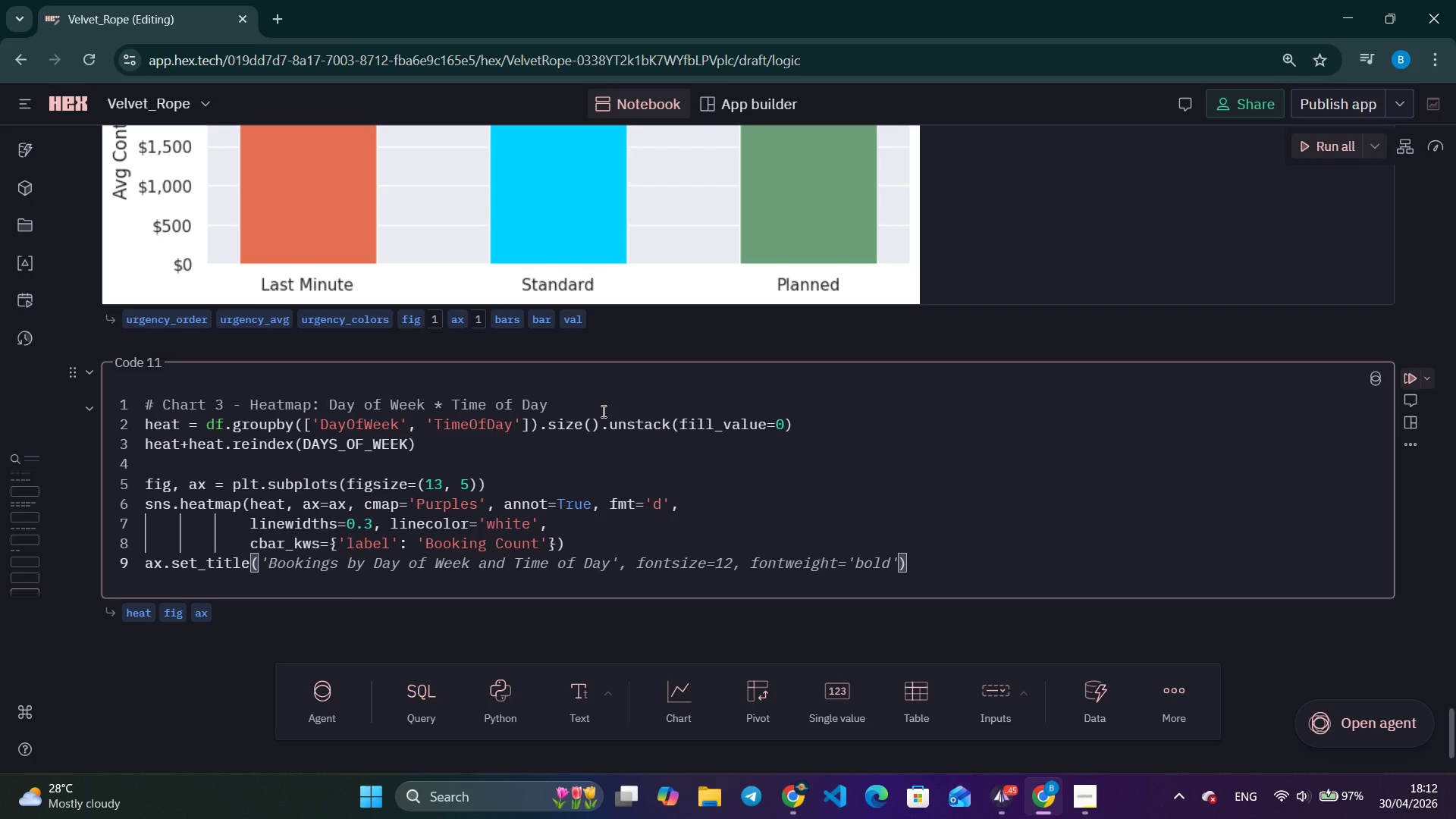 
wait(5.02)
 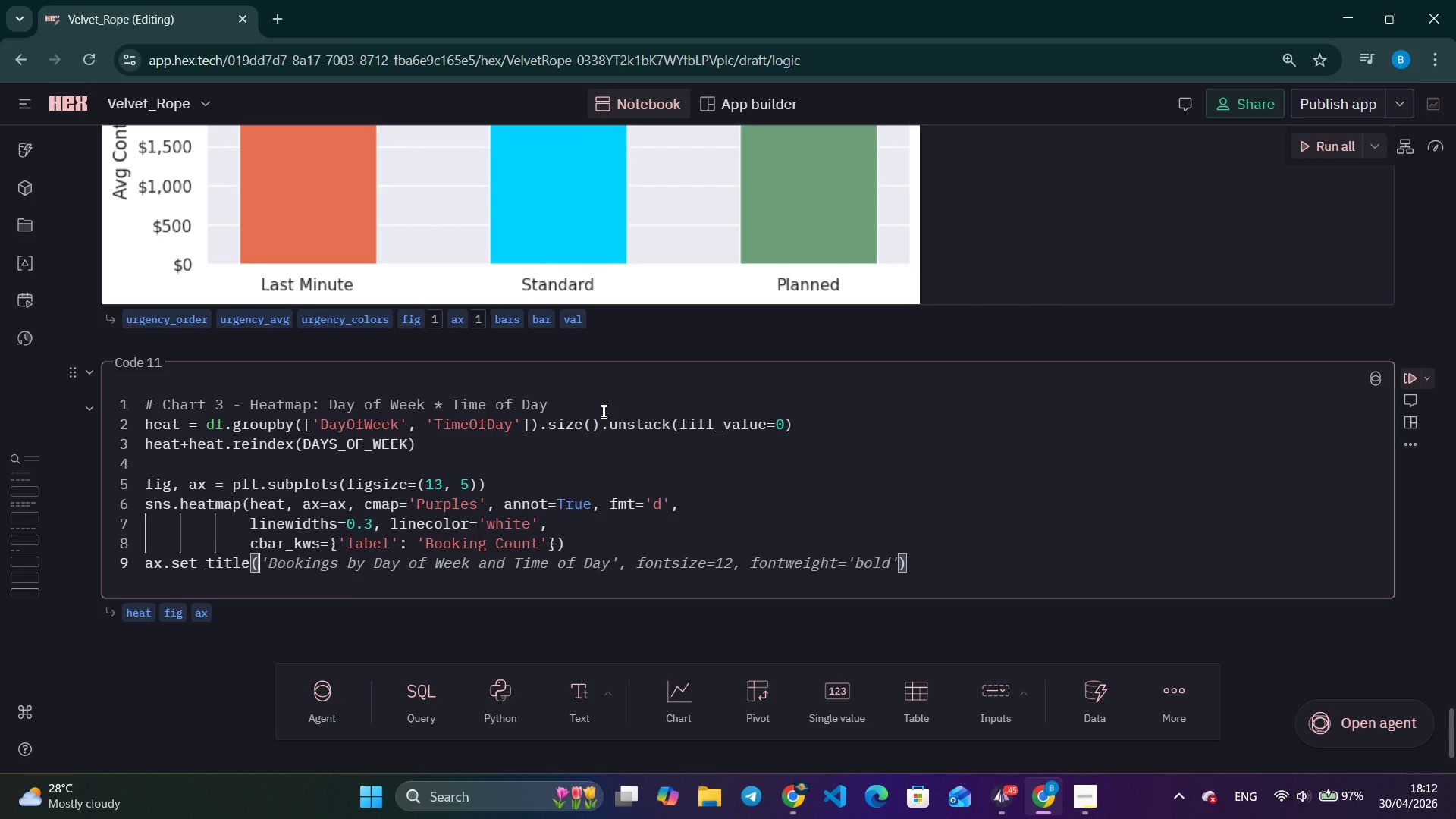 
key(Alt+Tab)
 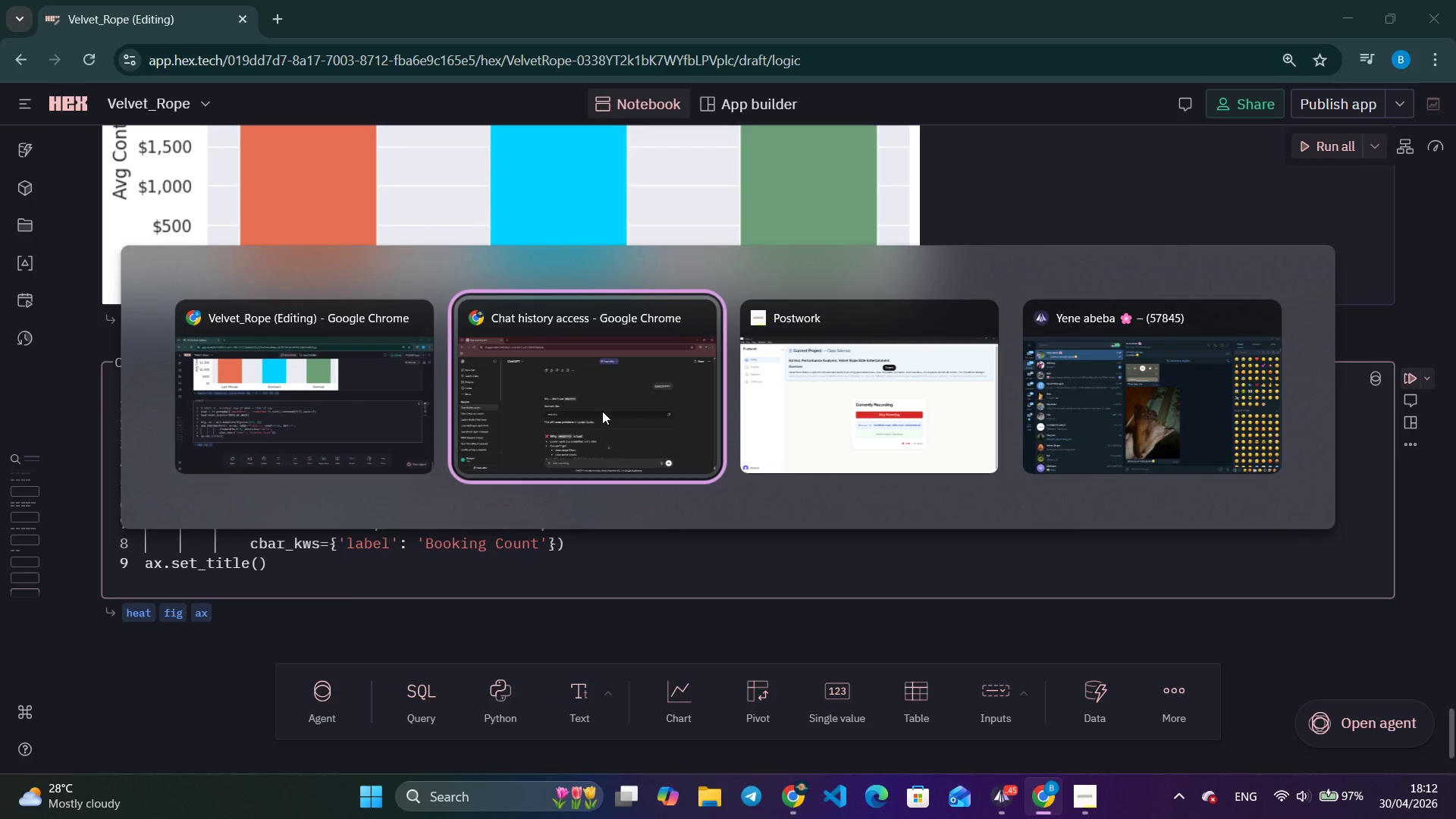 
key(Alt+Tab)